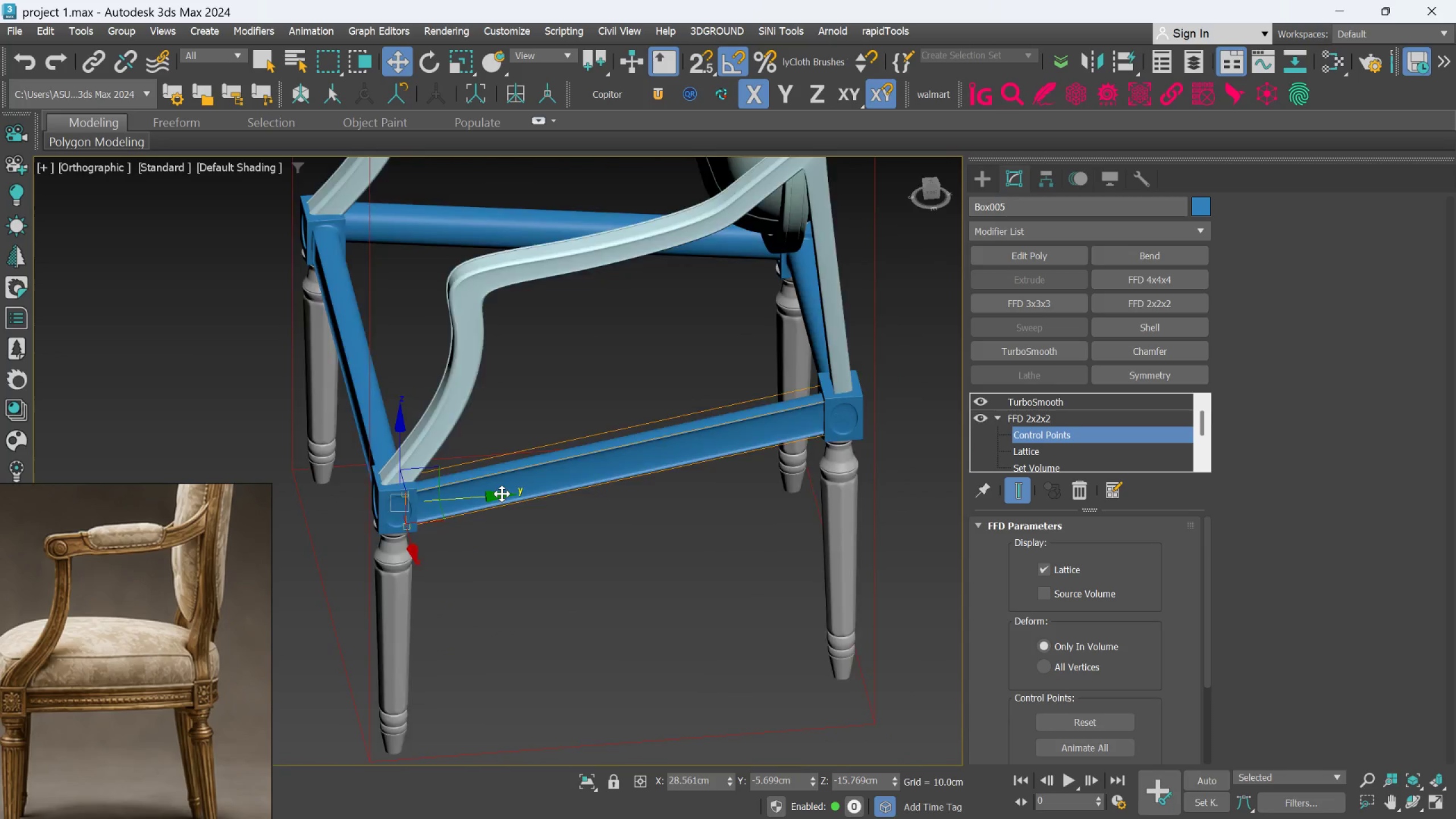 
scroll: coordinate [502, 494], scroll_direction: down, amount: 2.0
 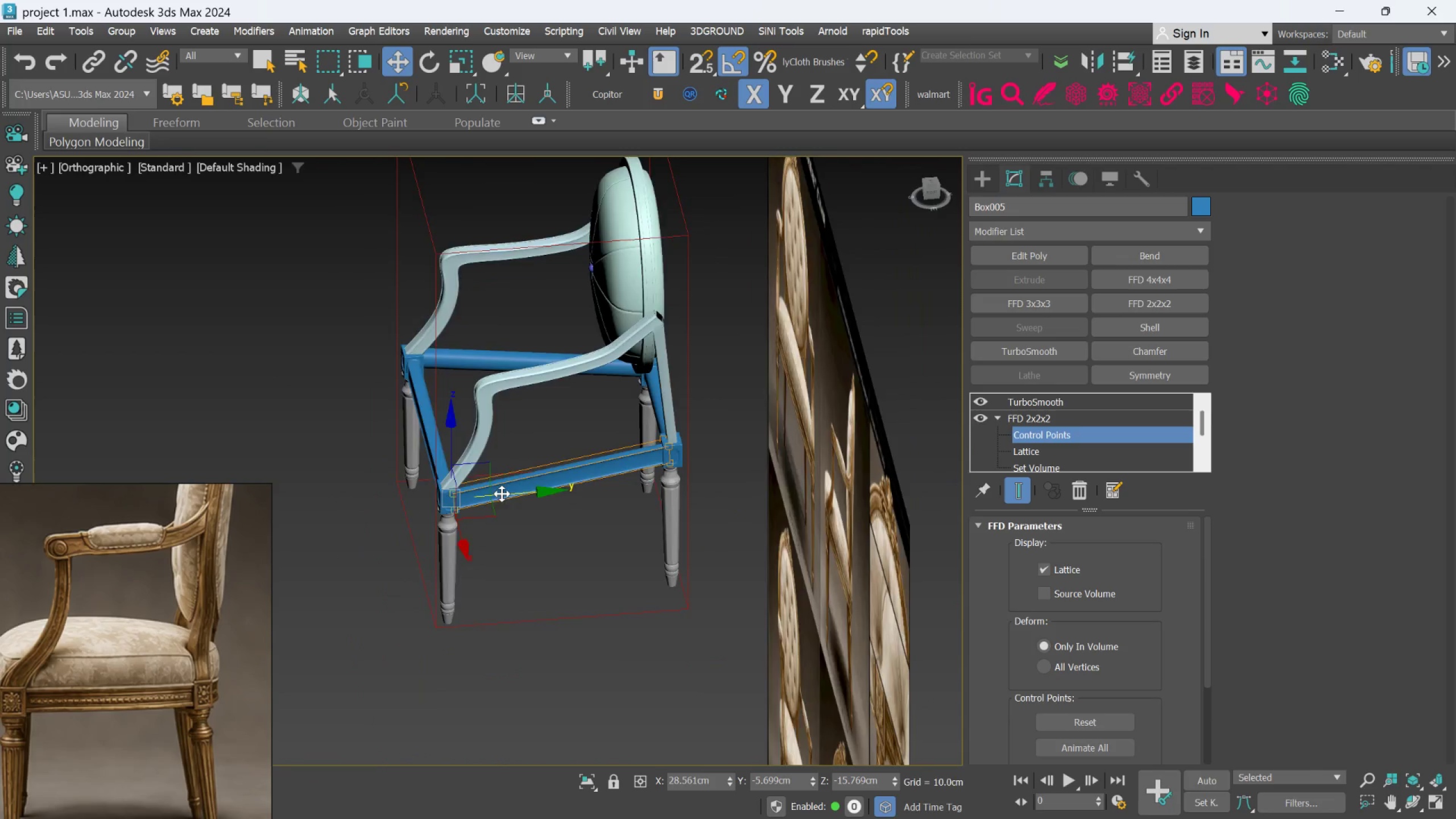 
hold_key(key=AltLeft, duration=0.55)
 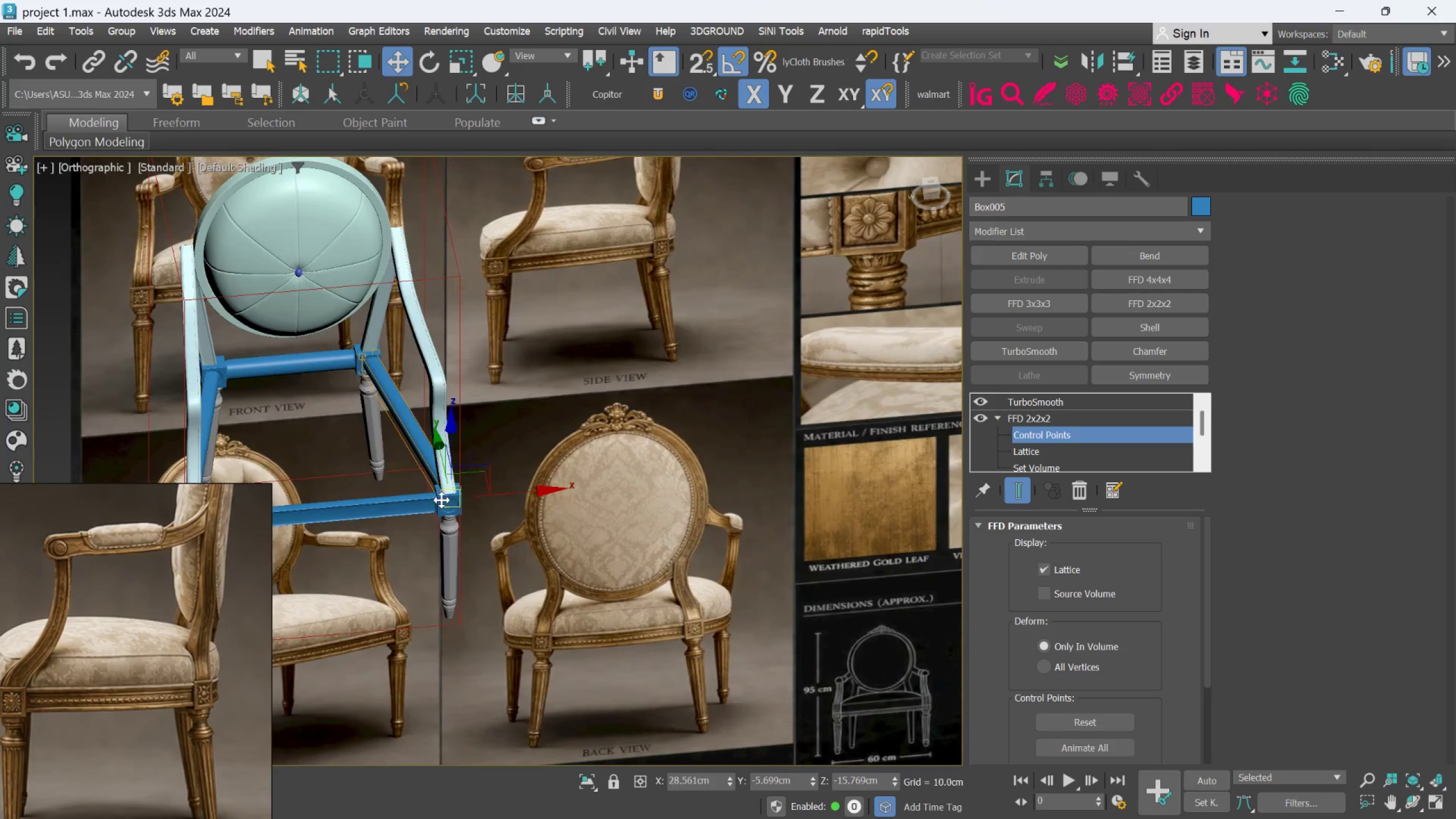 
hold_key(key=AltLeft, duration=0.36)
 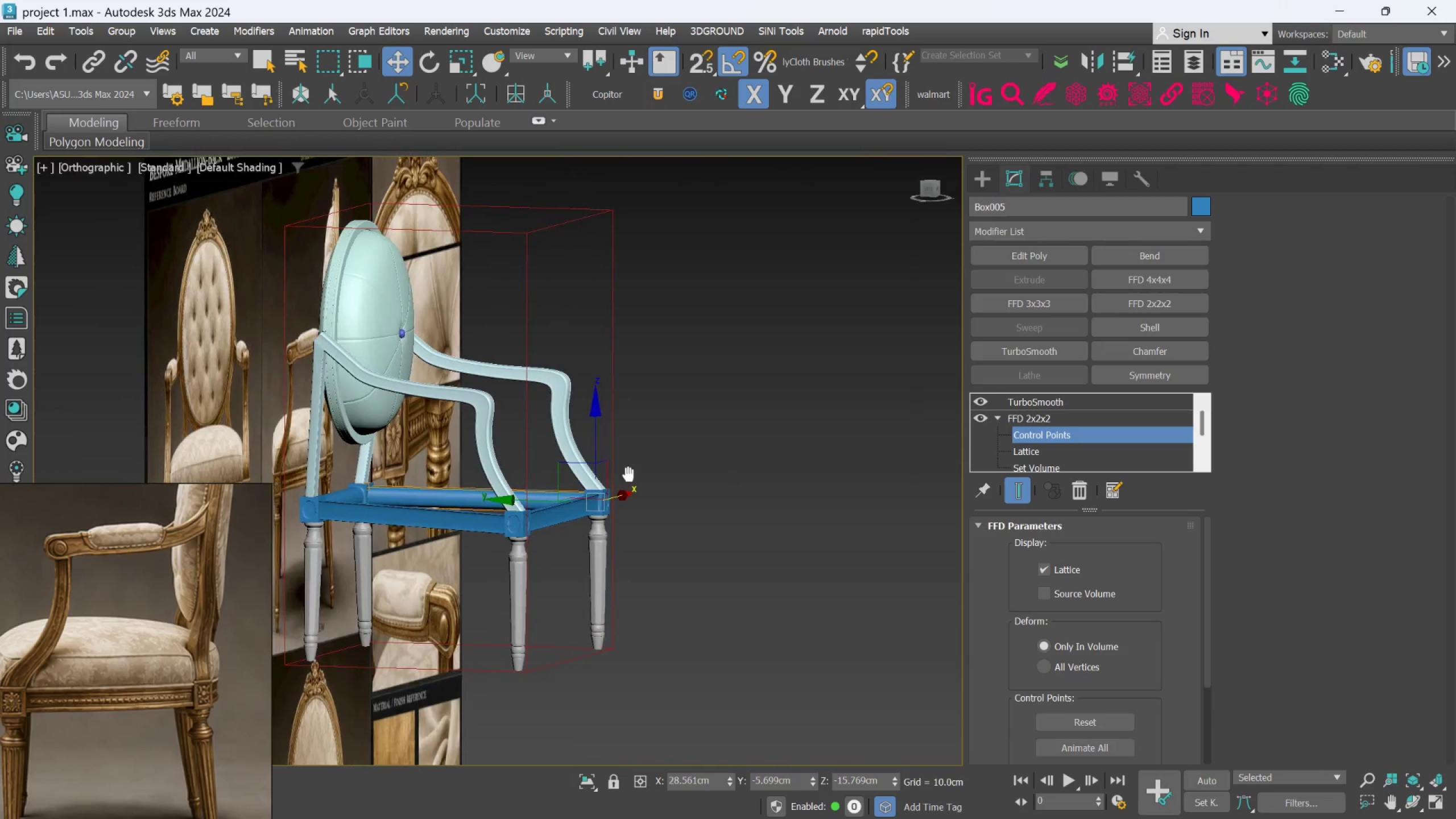 
hold_key(key=AltLeft, duration=1.03)
 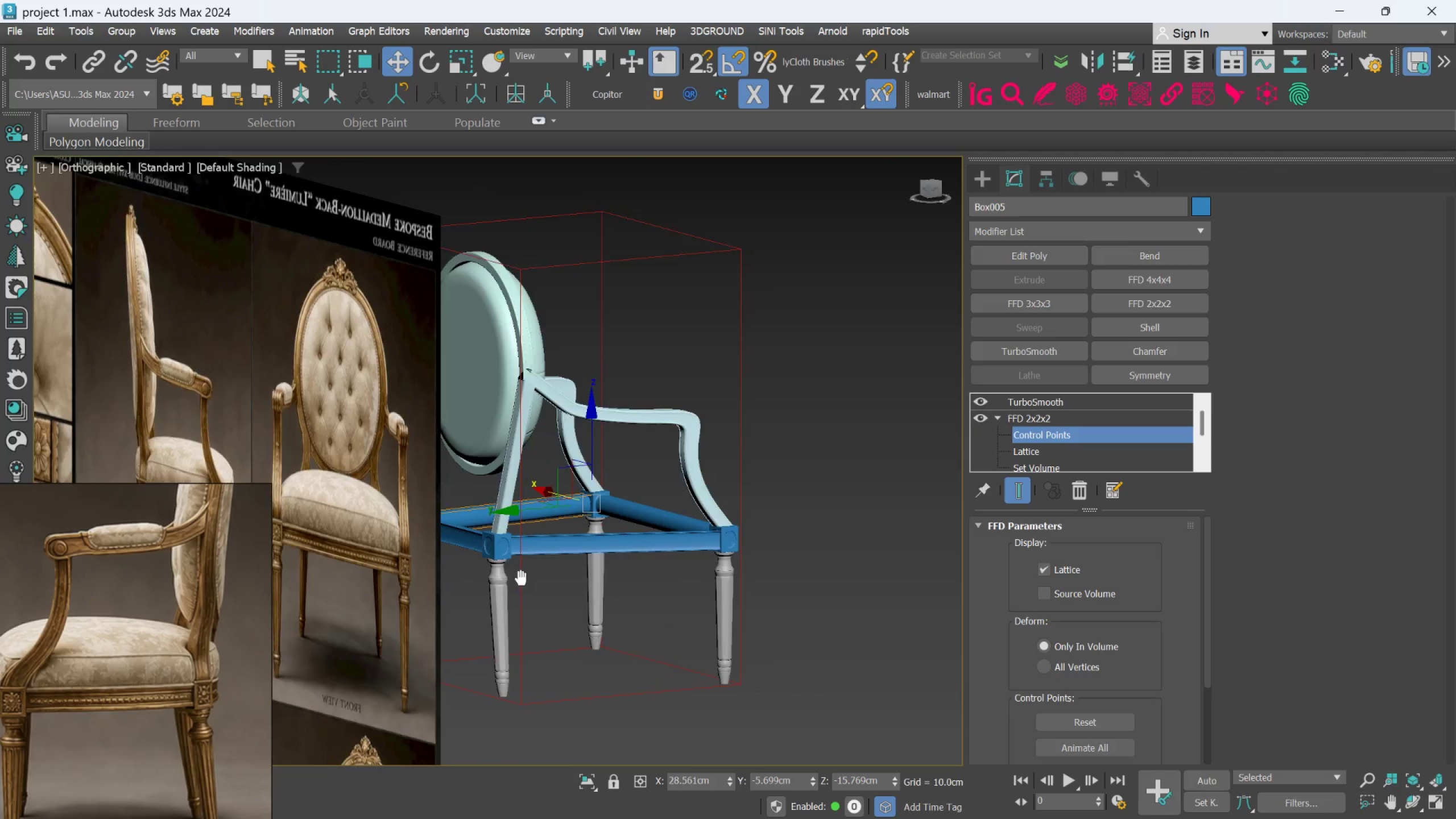 
key(Alt+AltLeft)
 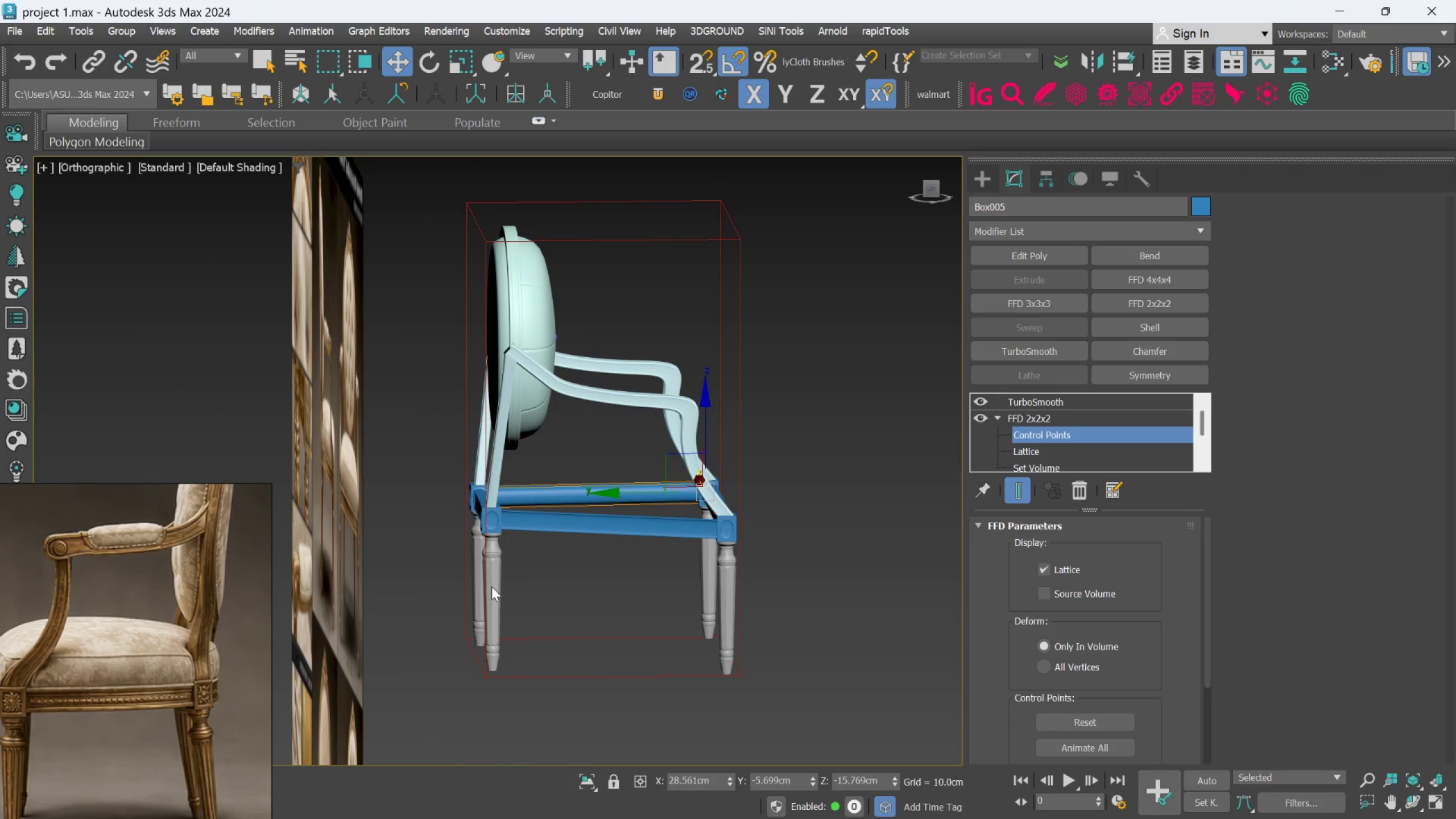 
left_click([988, 180])
 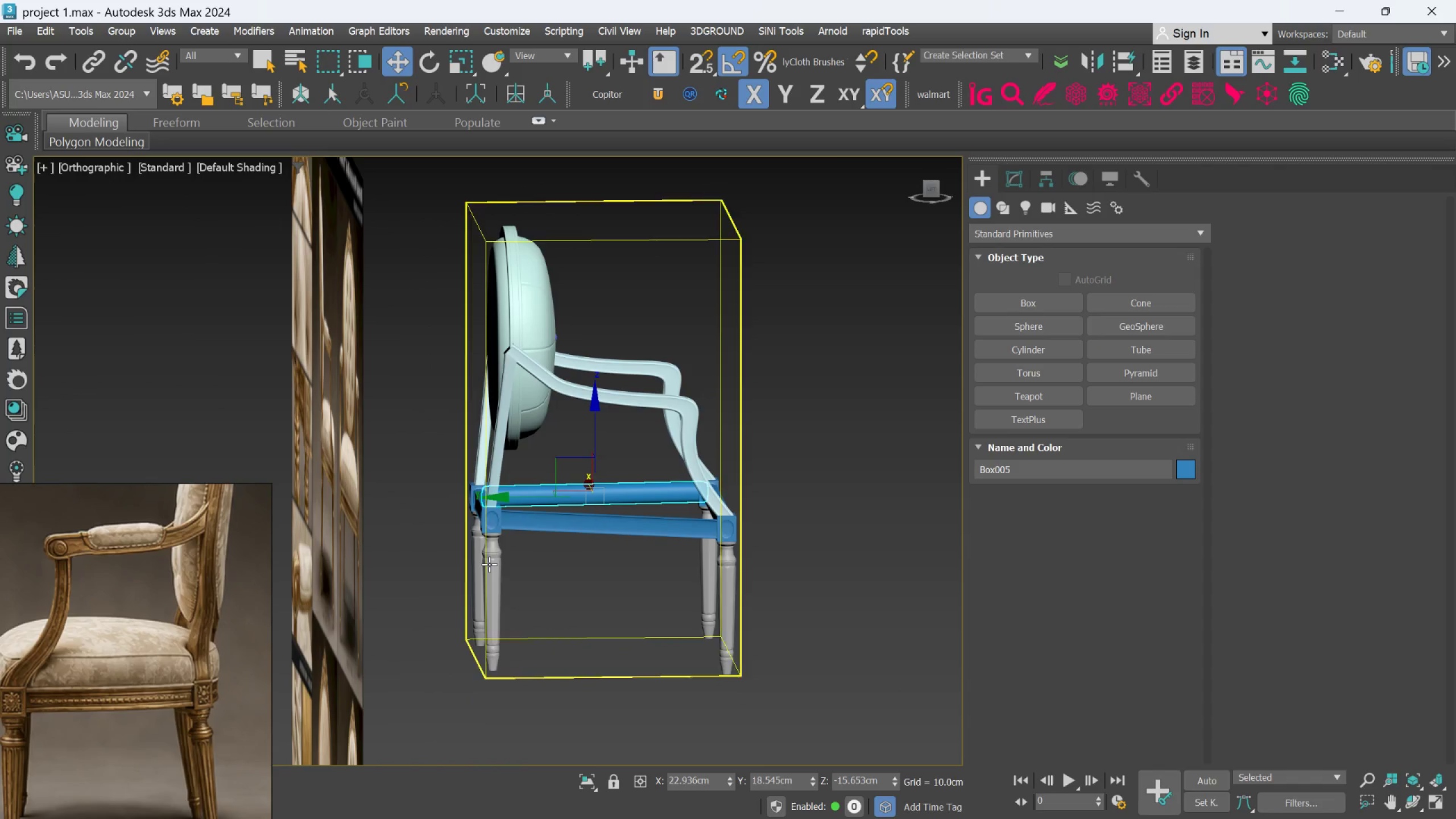 
left_click([492, 563])
 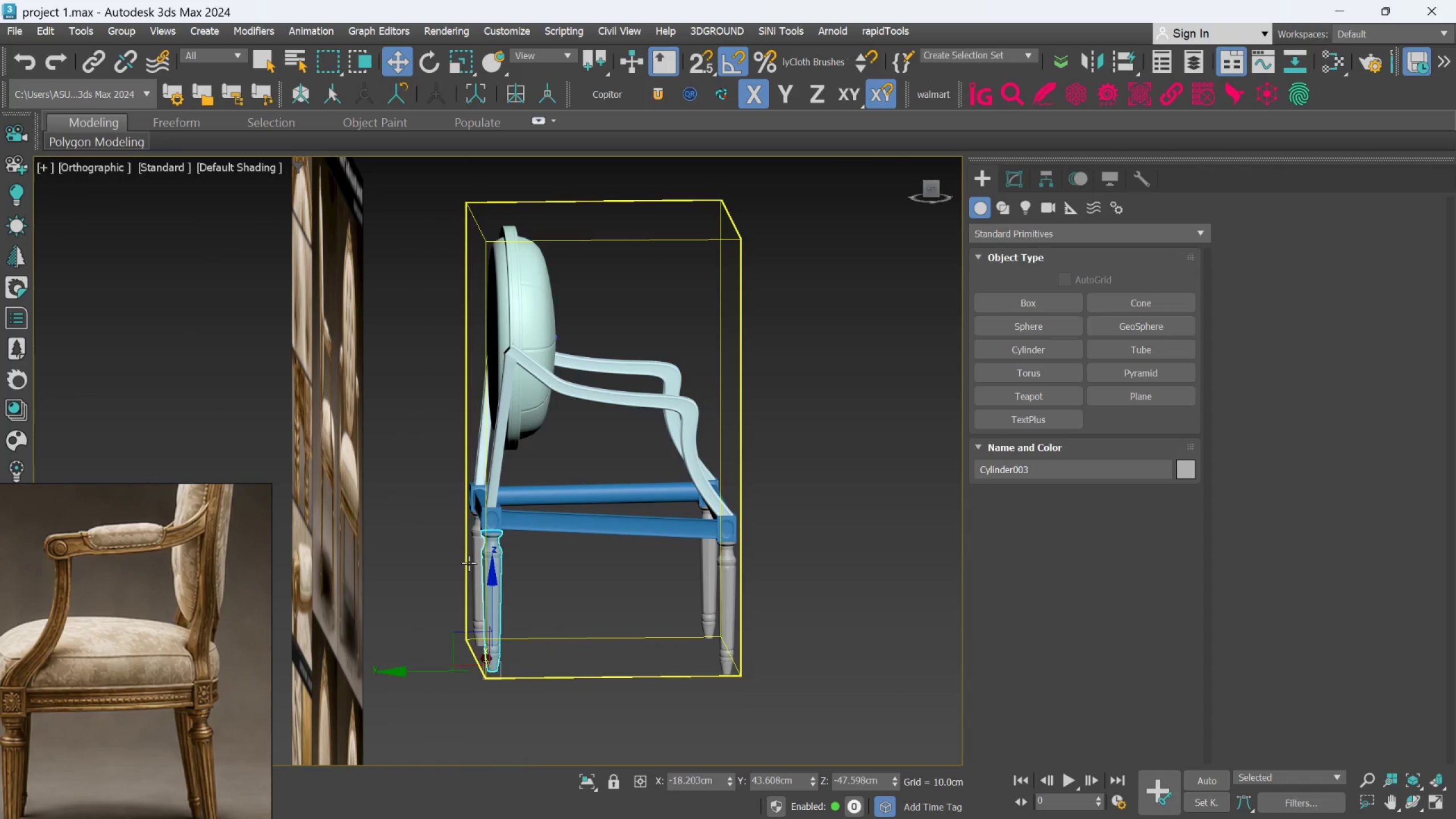 
hold_key(key=ControlLeft, duration=0.86)
left_click([475, 560])
 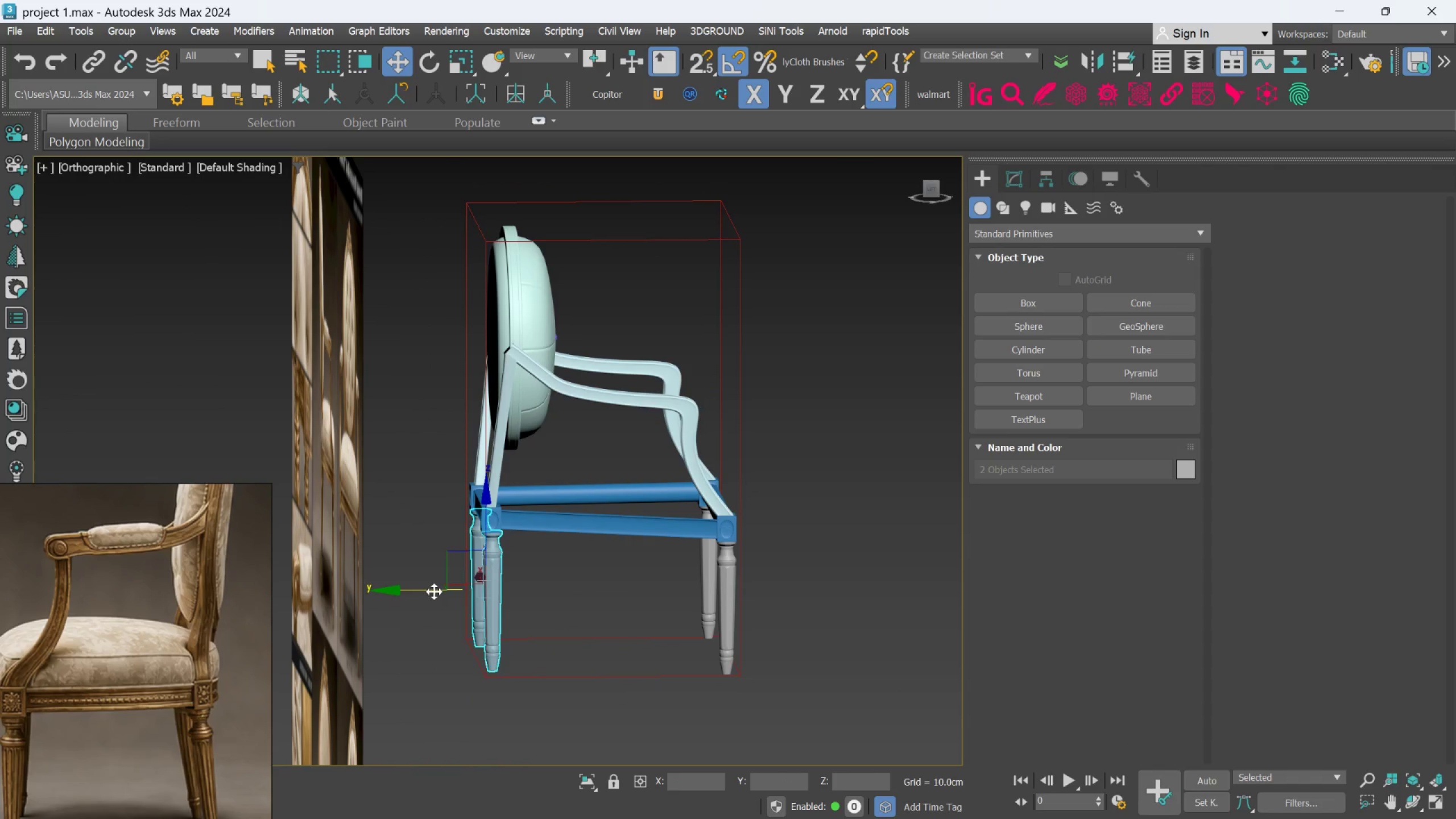 
left_click_drag(start_coordinate=[433, 591], to_coordinate=[423, 589])
 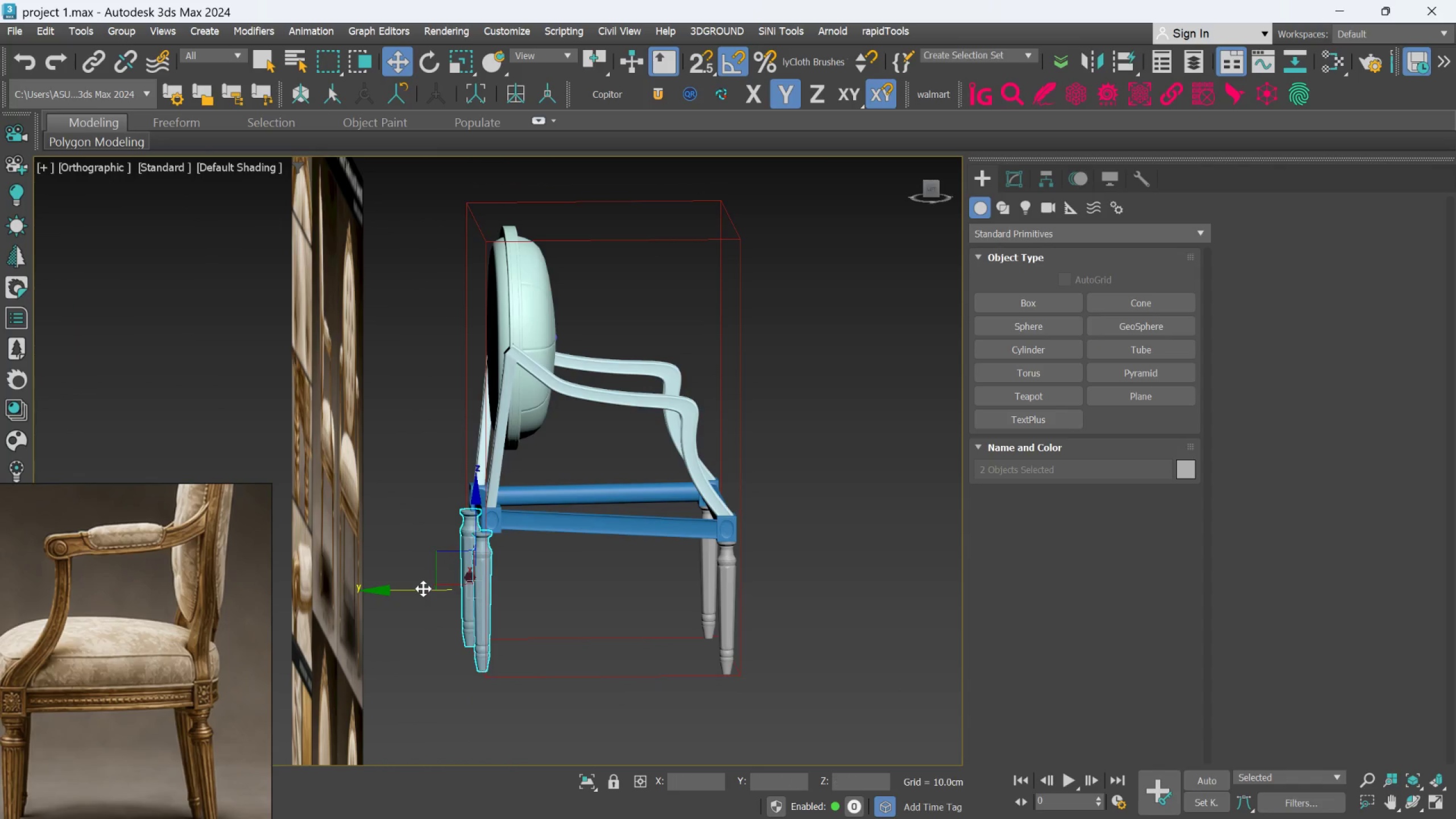 
key(Control+ControlLeft)
 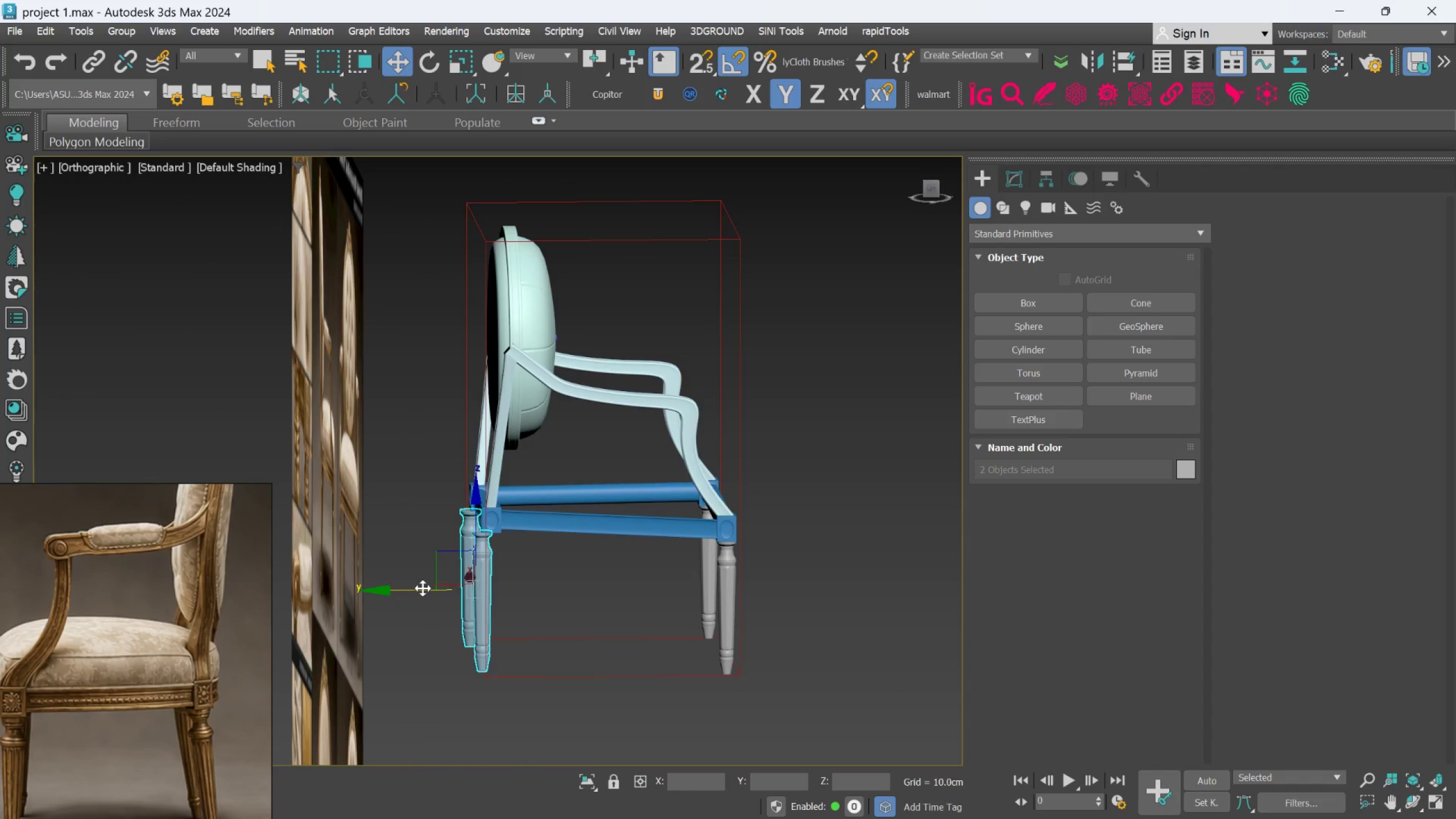 
key(Control+Z)
 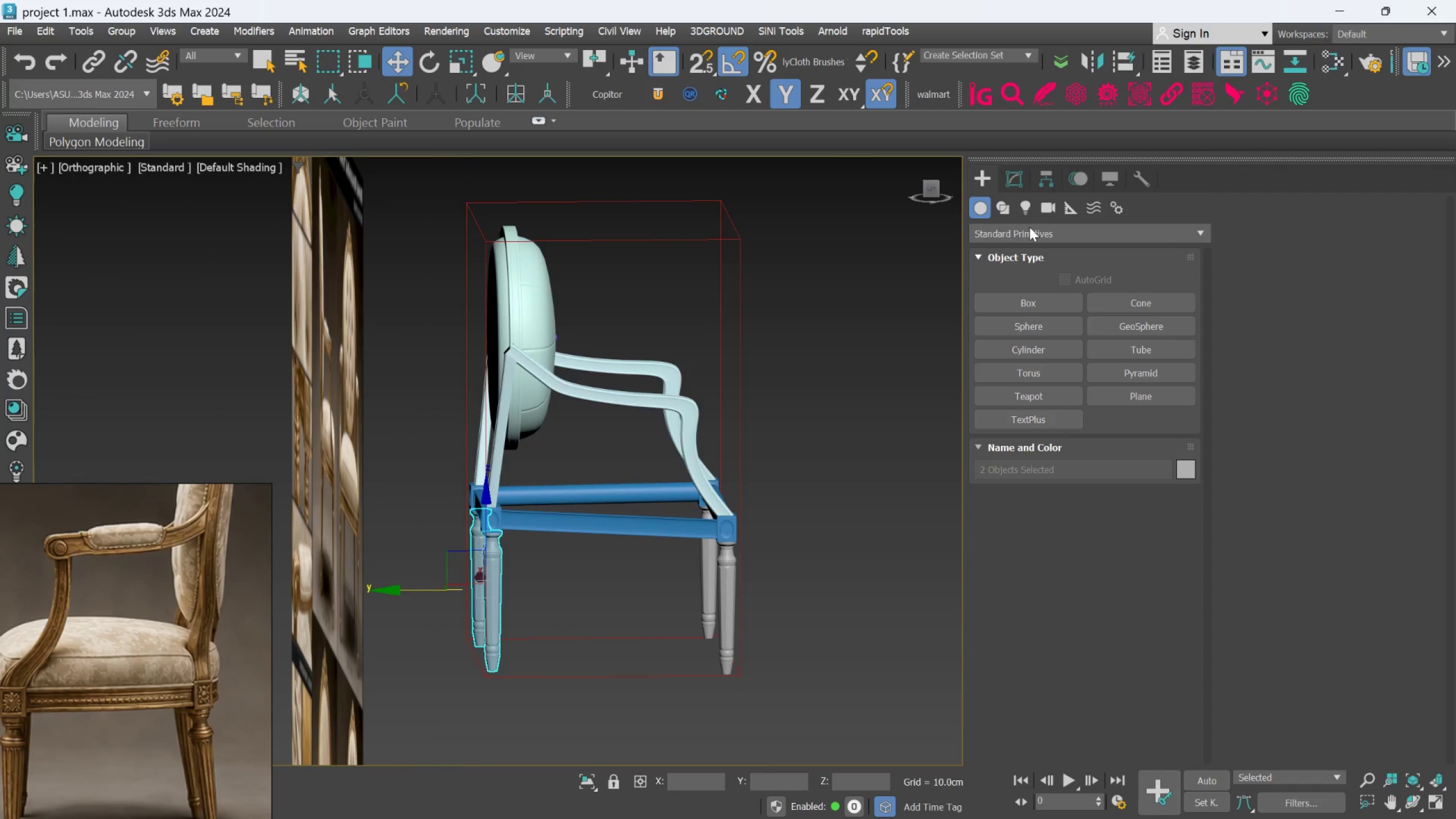 
left_click([1013, 181])
 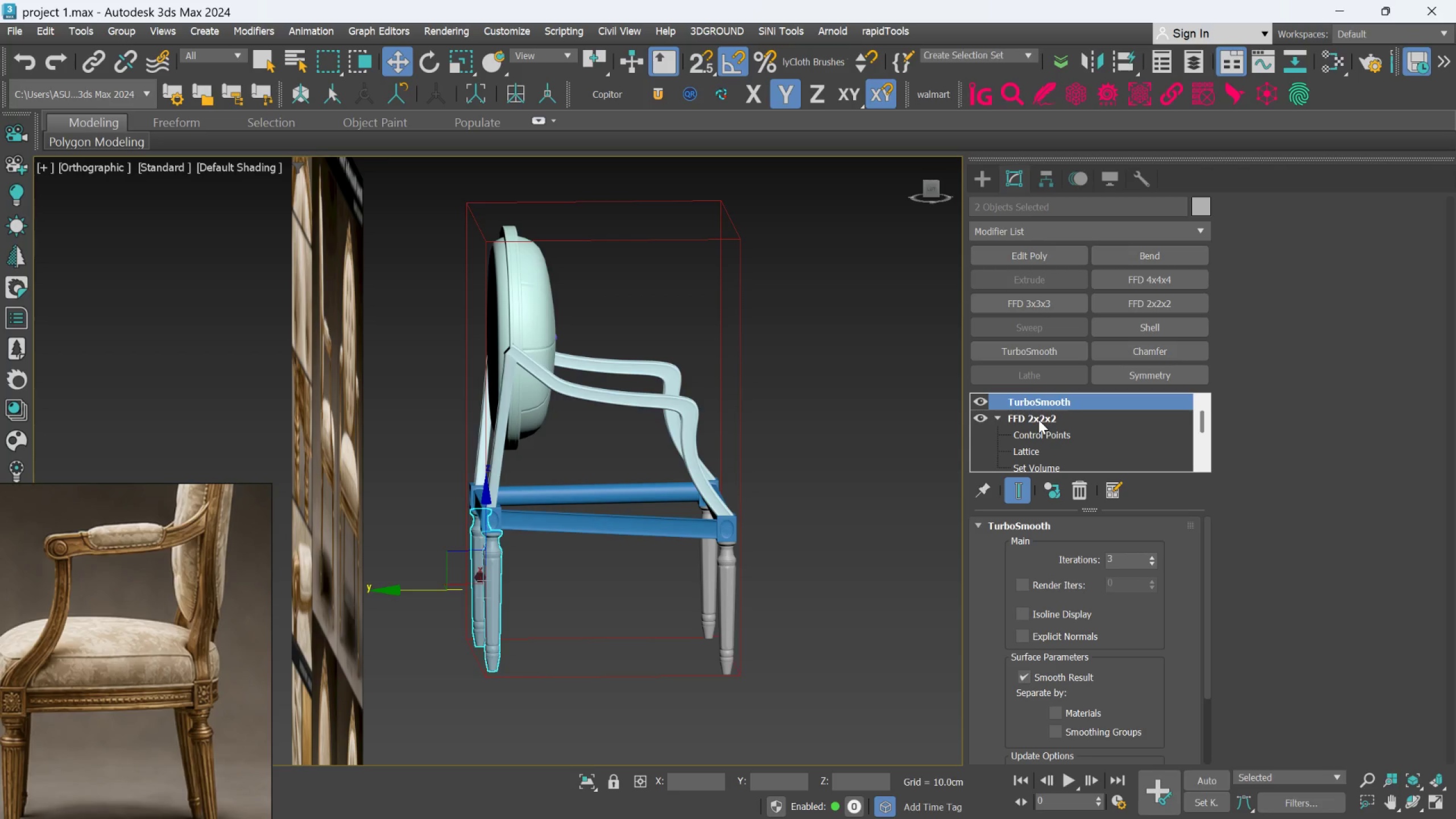 
left_click([1041, 432])
 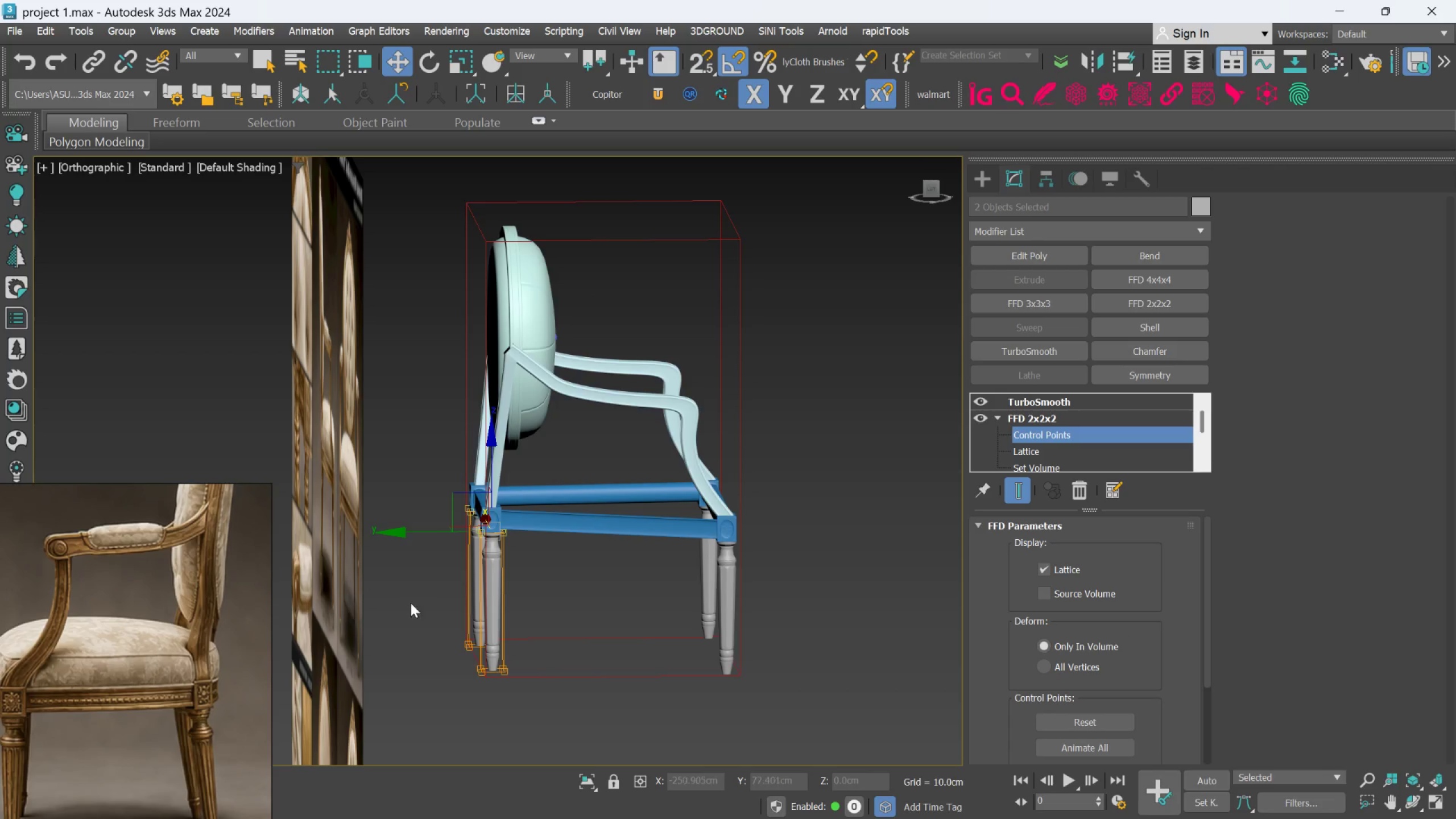 
scroll: coordinate [534, 714], scroll_direction: up, amount: 3.0
 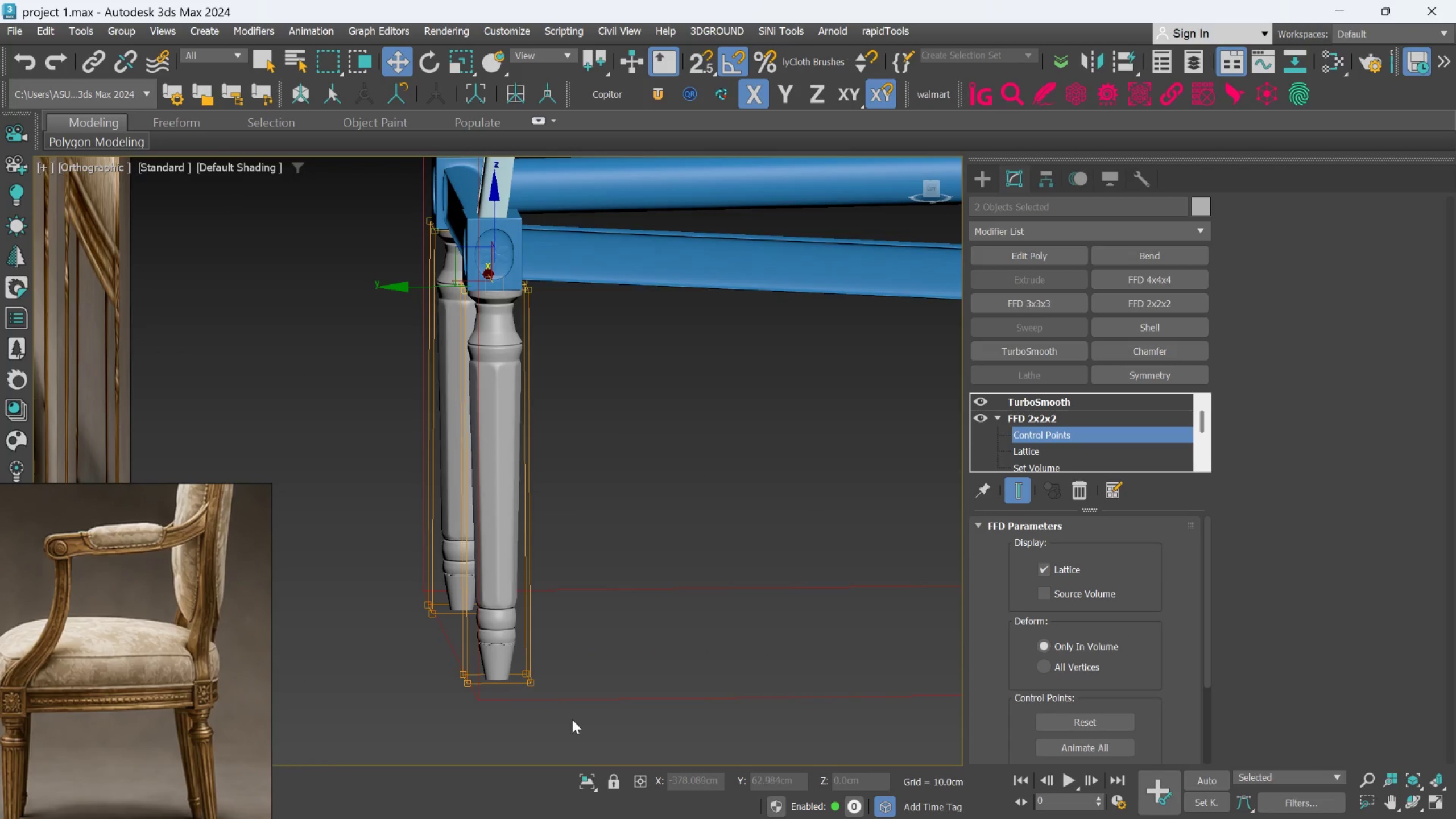 
left_click_drag(start_coordinate=[574, 720], to_coordinate=[403, 642])
 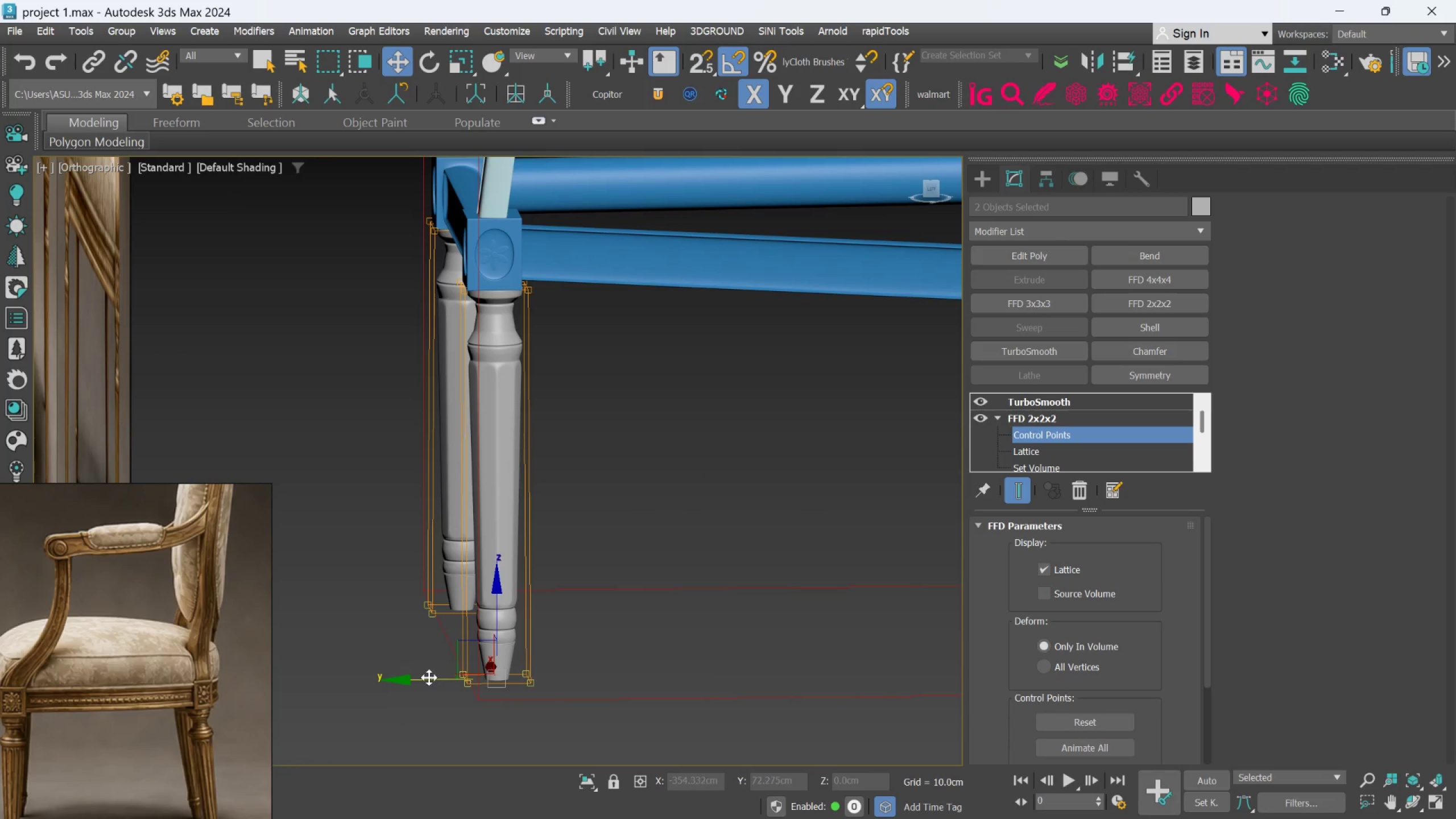 
left_click_drag(start_coordinate=[428, 677], to_coordinate=[394, 679])
 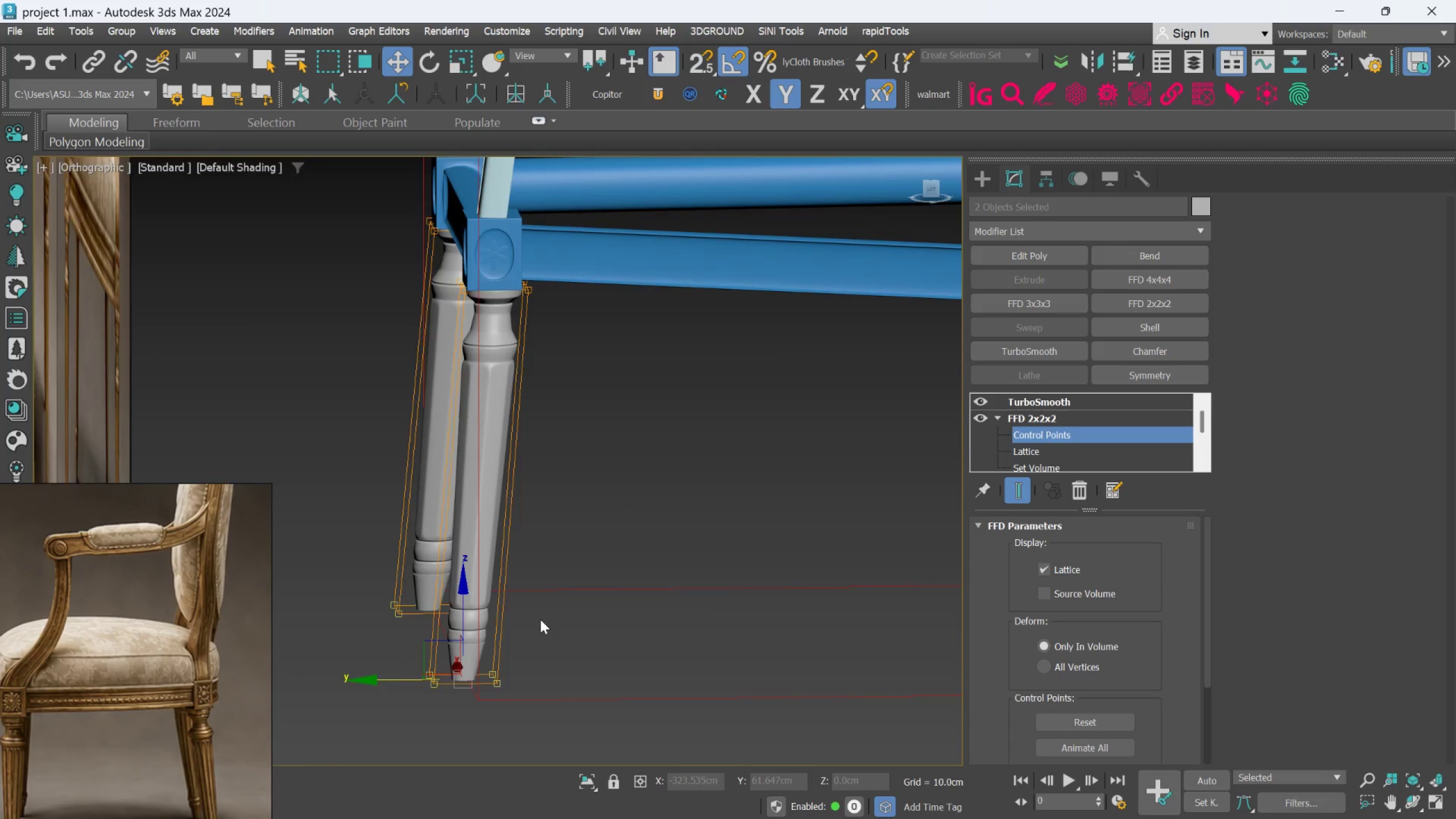 
scroll: coordinate [540, 619], scroll_direction: down, amount: 1.0
 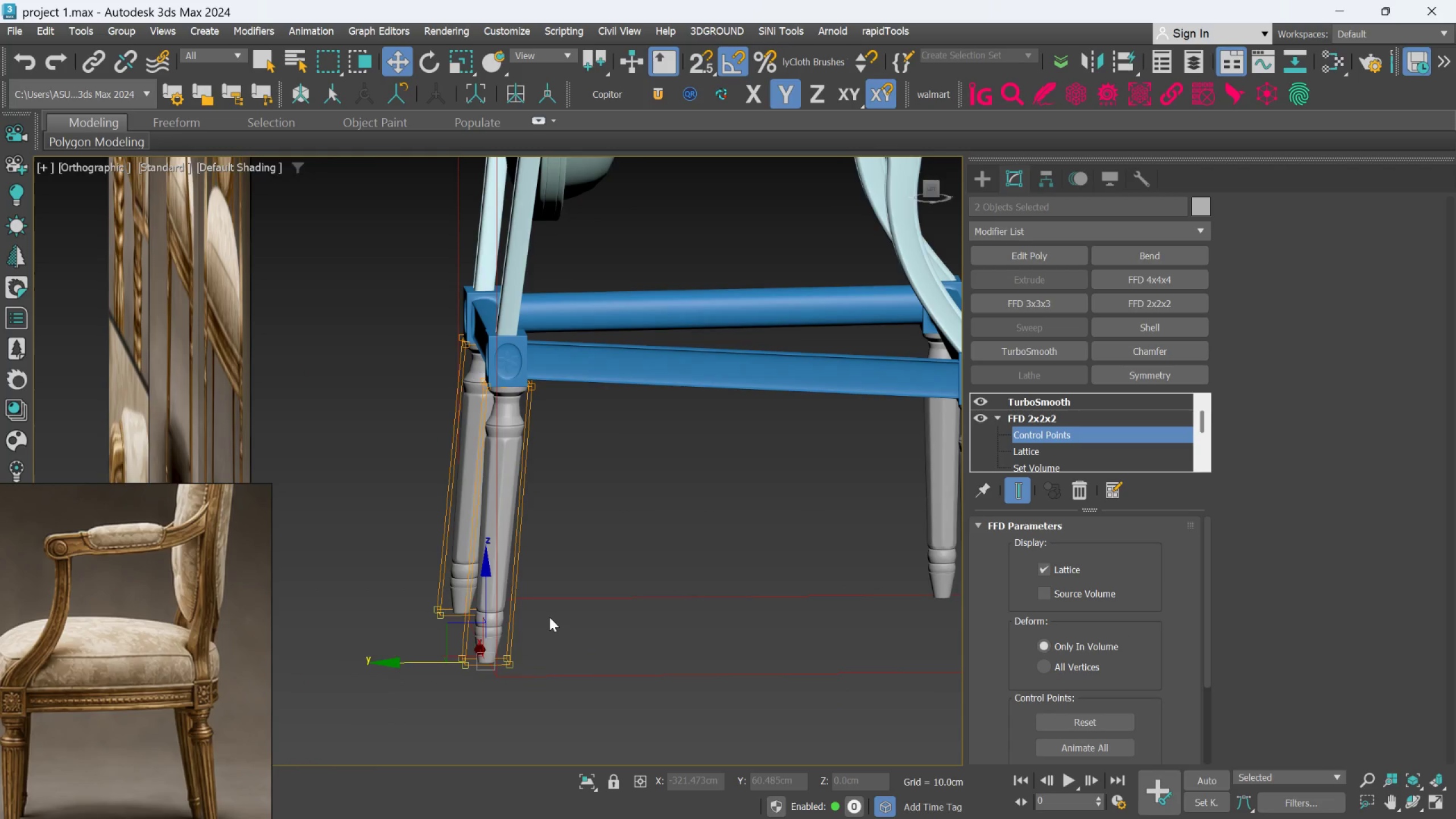 
hold_key(key=AltLeft, duration=0.36)
 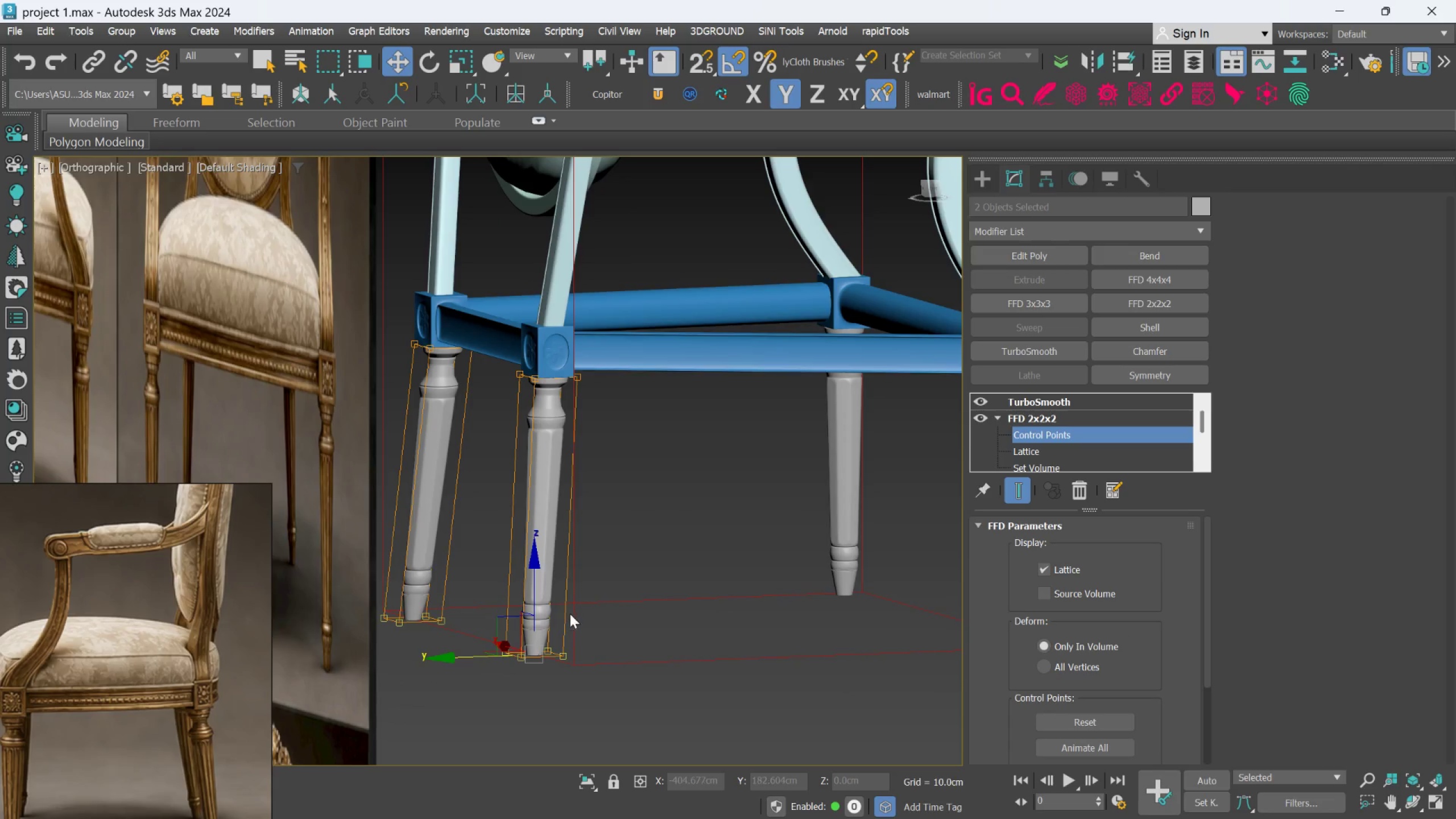 
scroll: coordinate [570, 614], scroll_direction: down, amount: 2.0
 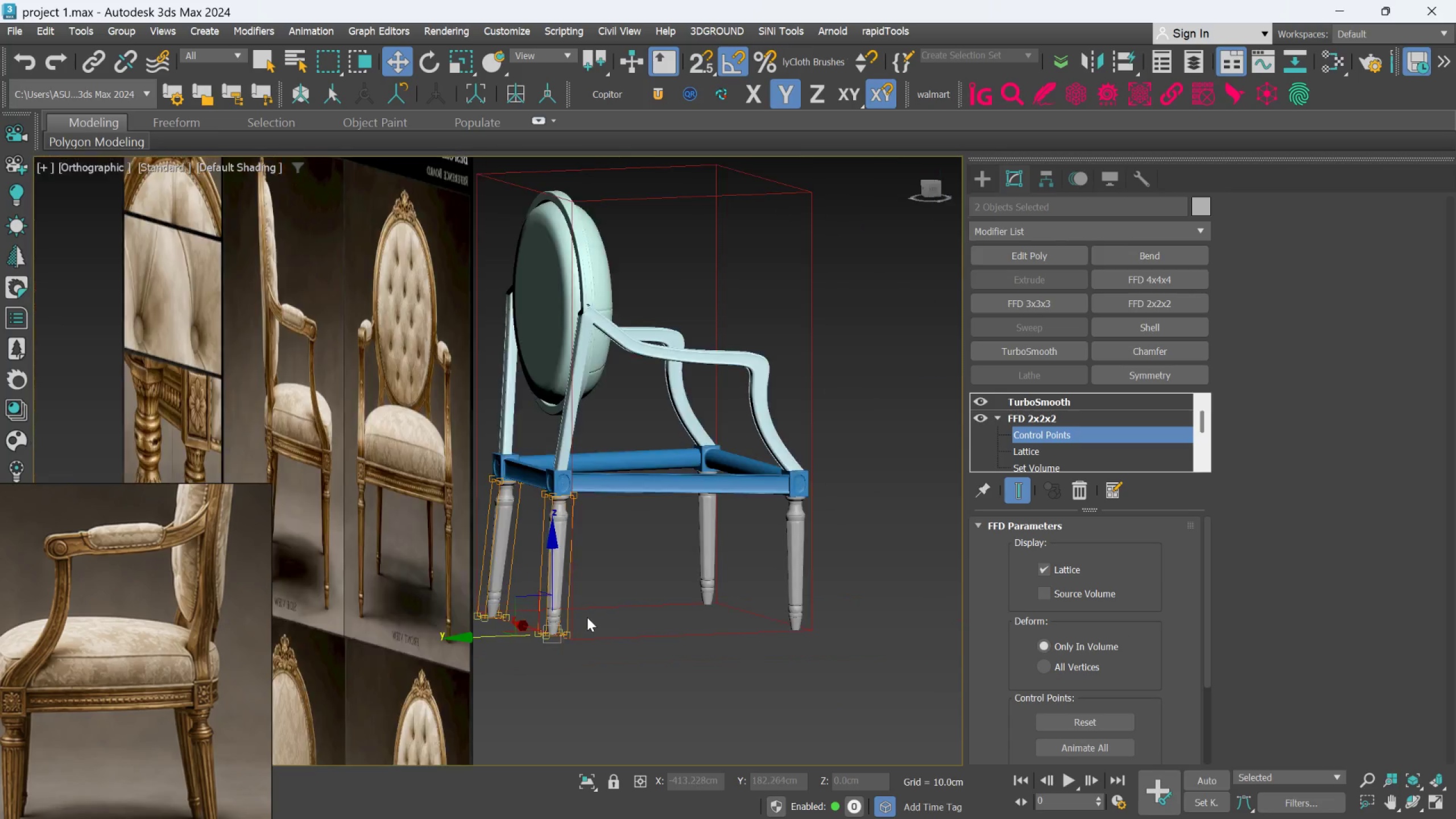 
hold_key(key=AltLeft, duration=1.5)
 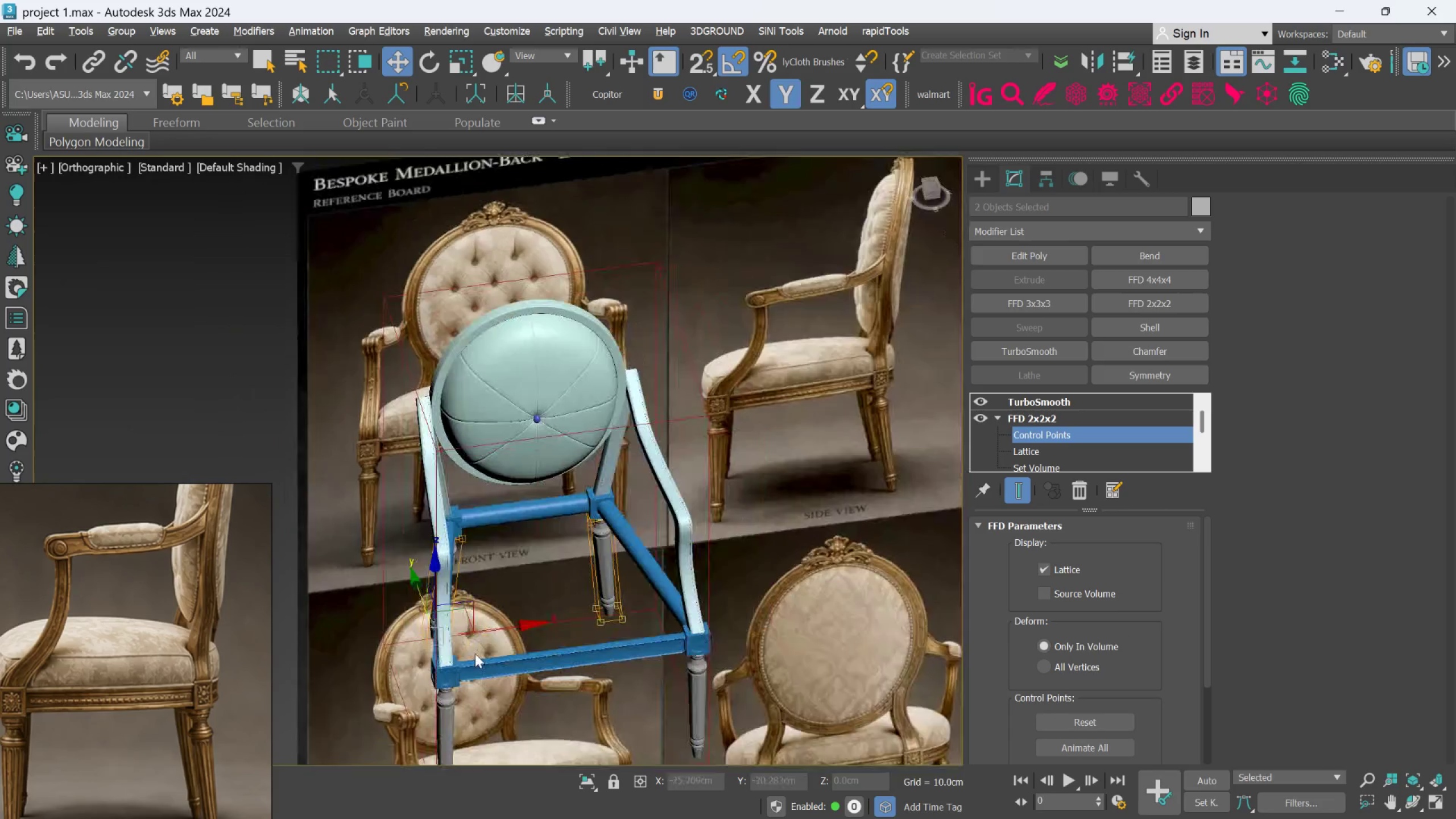 
hold_key(key=AltLeft, duration=1.51)
 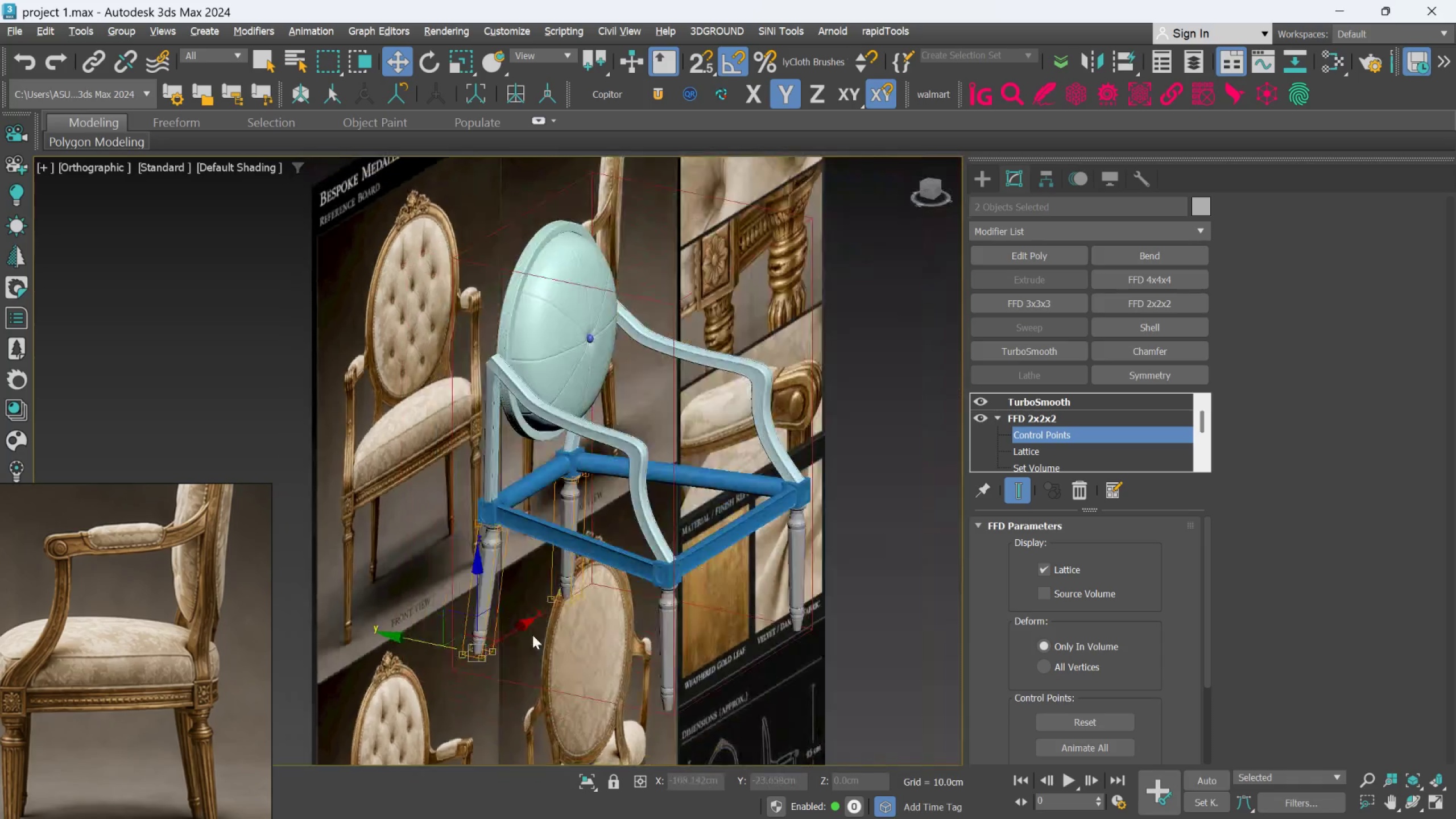 
hold_key(key=AltLeft, duration=1.52)
 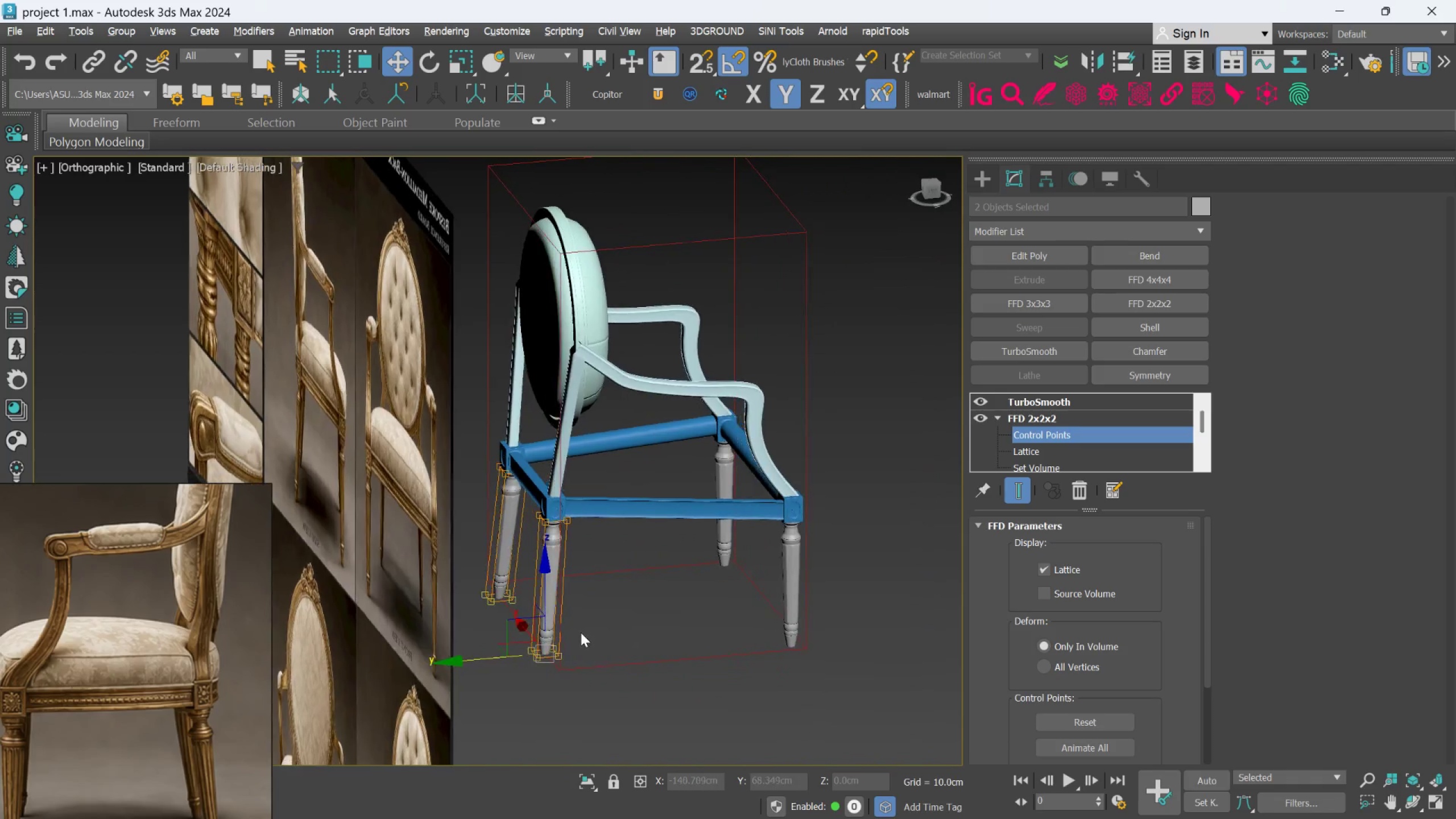 
key(Alt+AltLeft)
 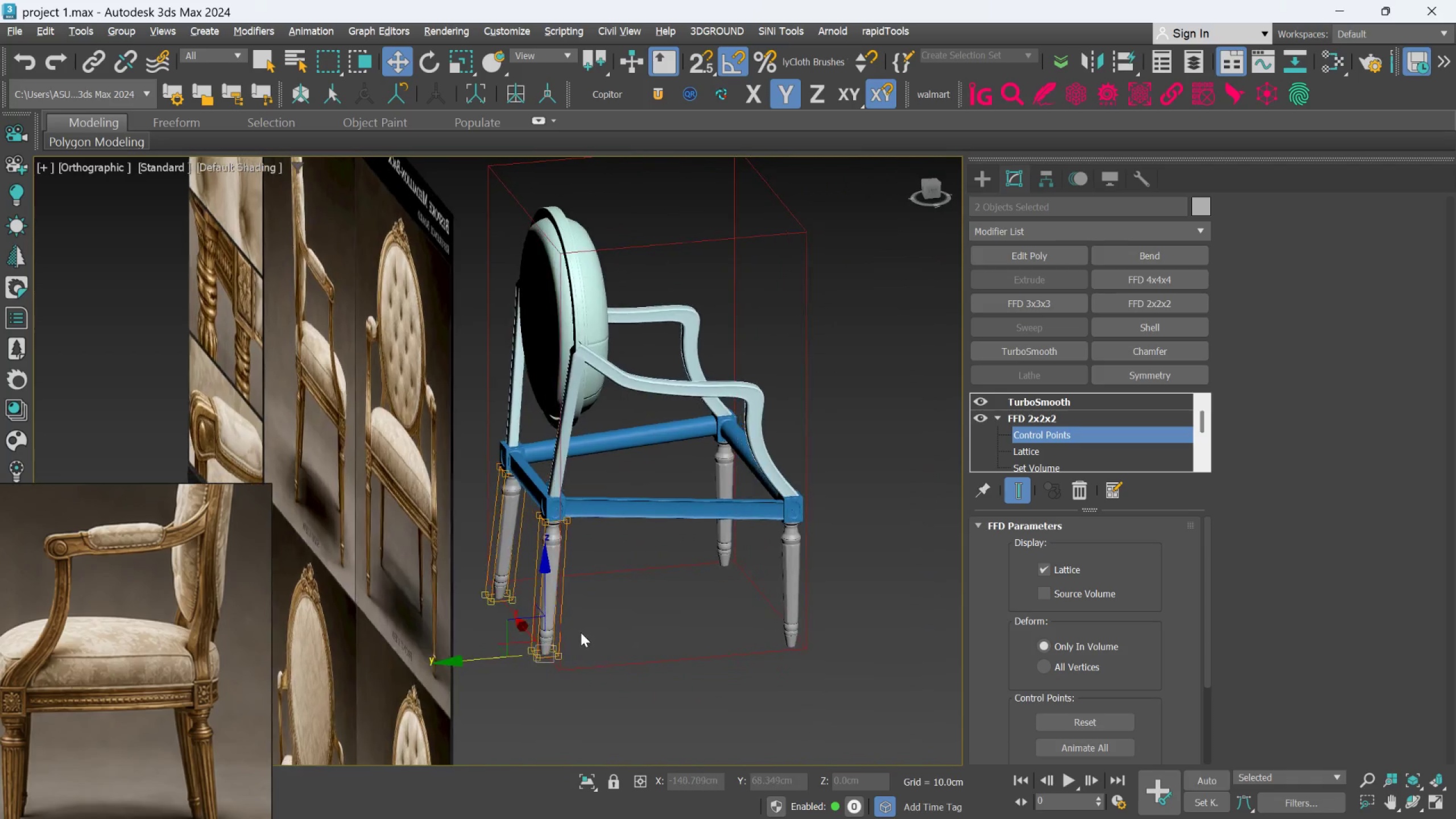 
key(Alt+AltLeft)
 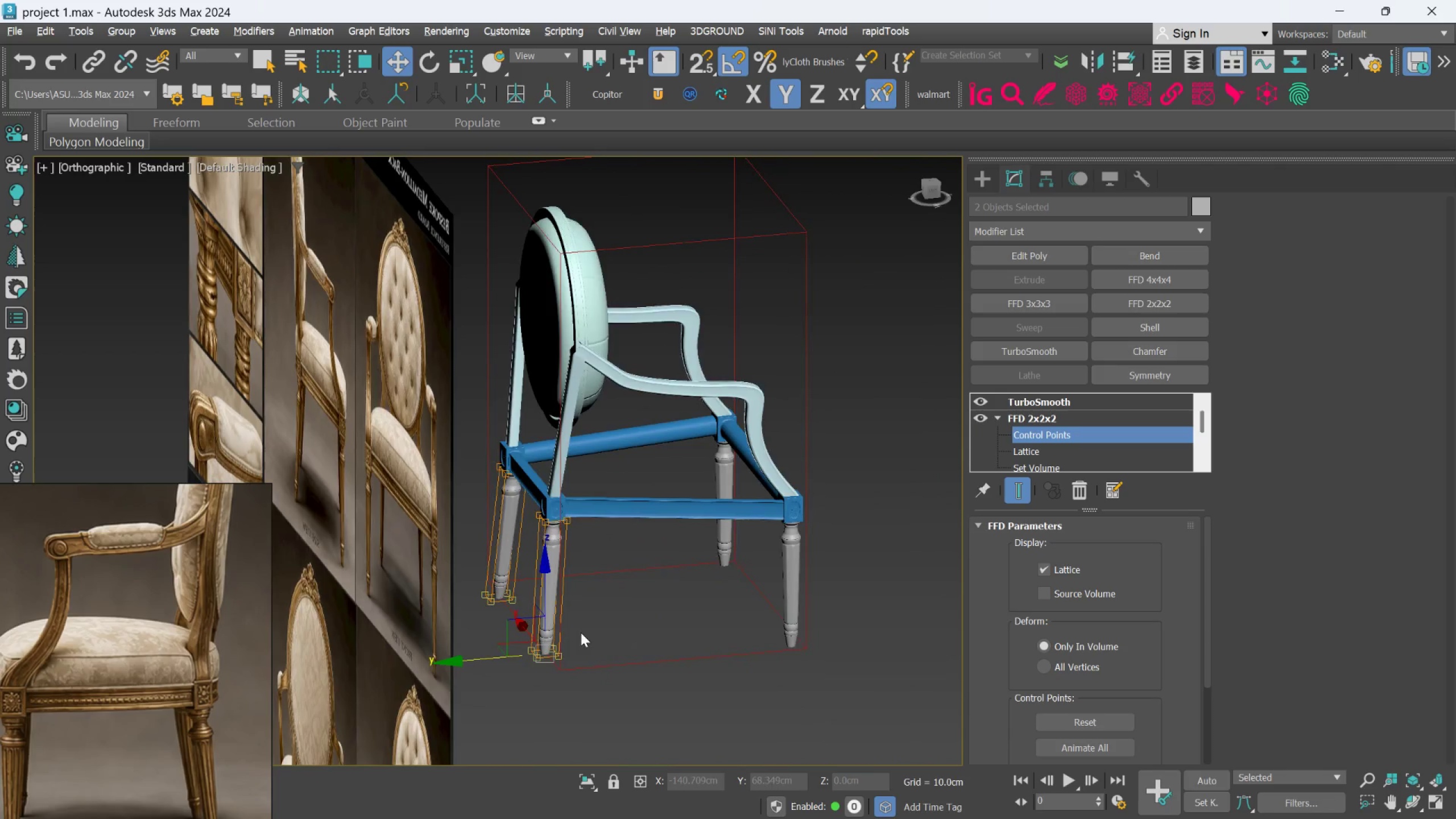 
key(Alt+AltLeft)
 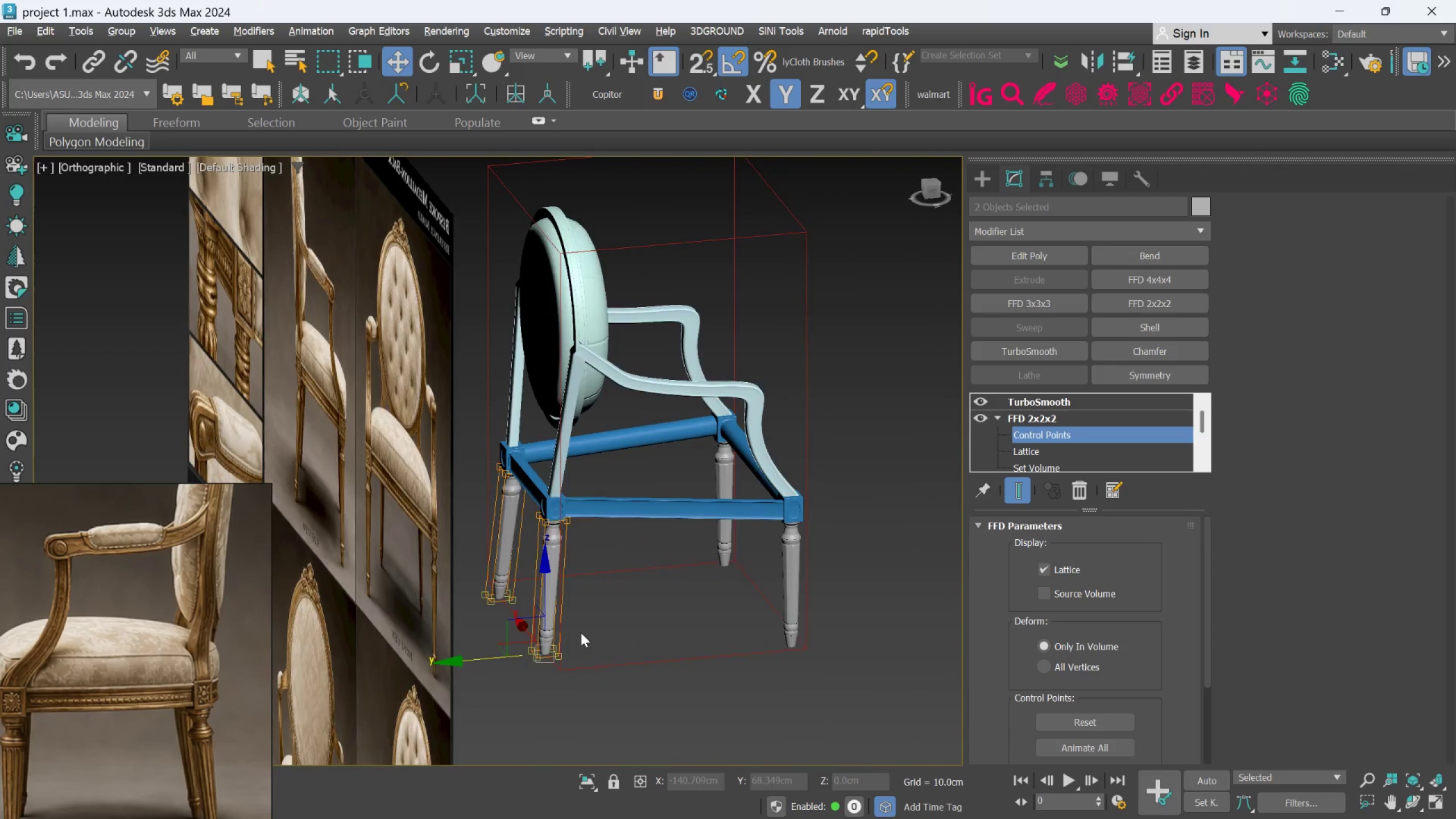 
key(Alt+AltLeft)
 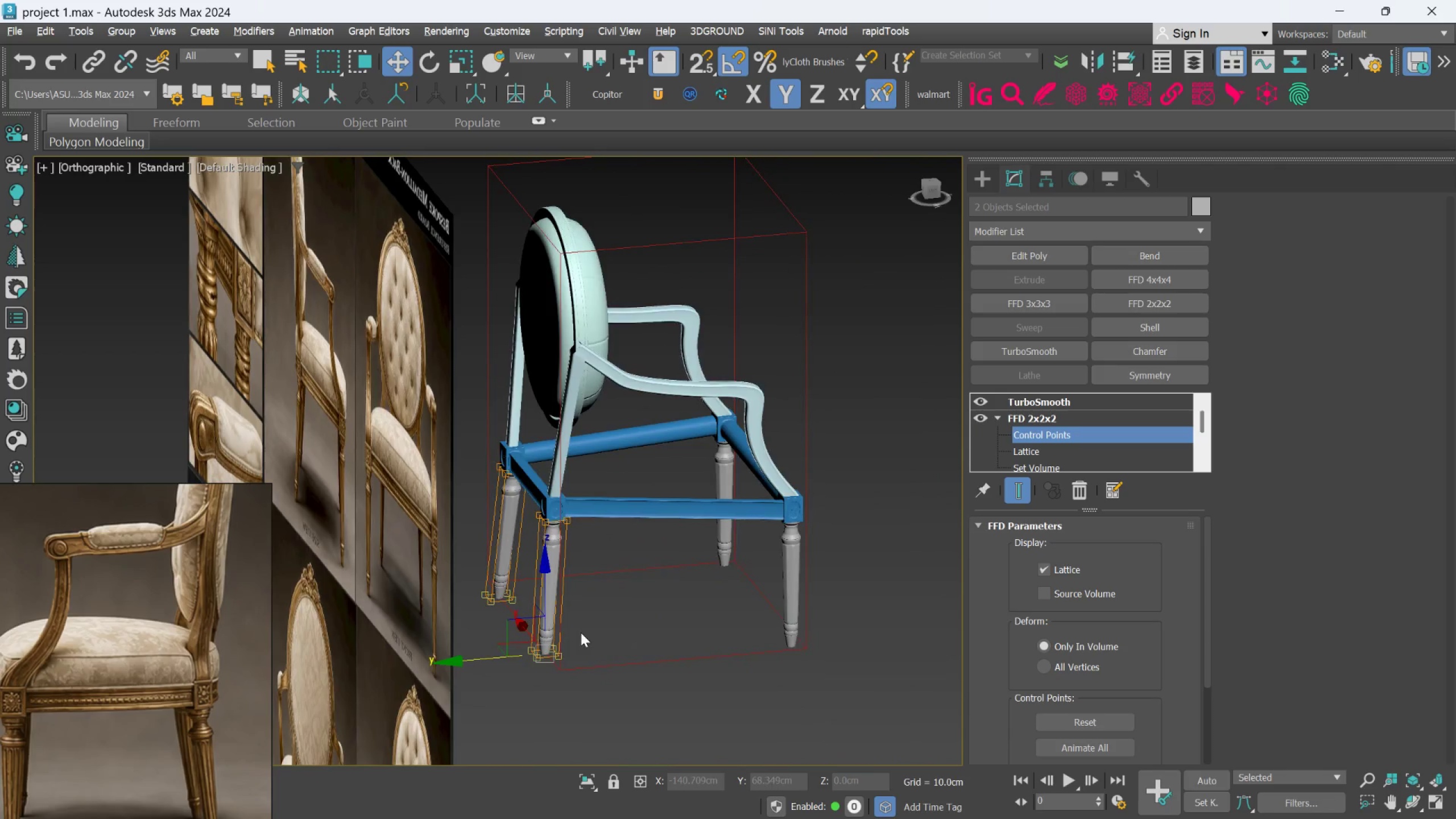 
key(Alt+AltLeft)
 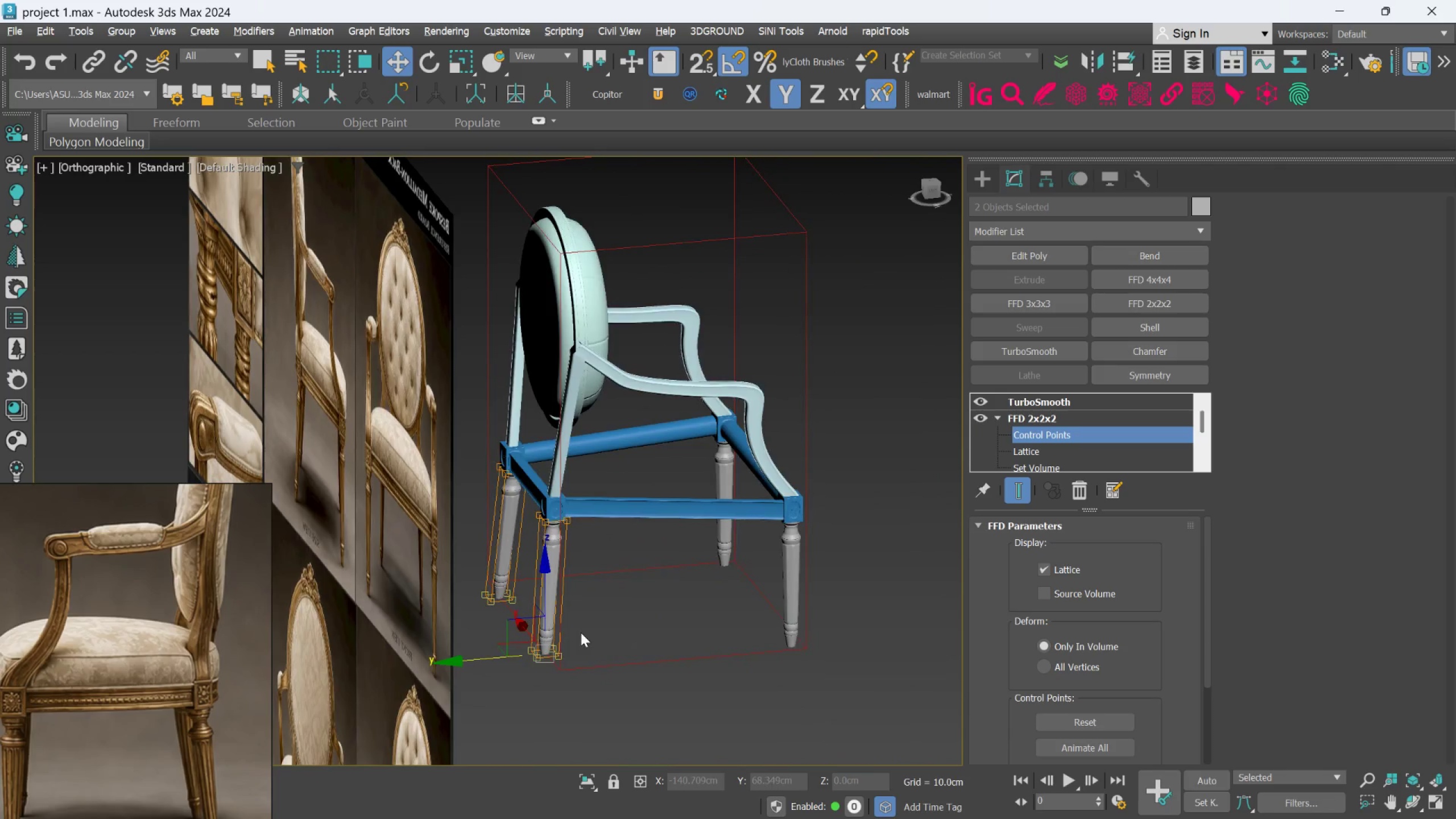 
key(Alt+AltLeft)
 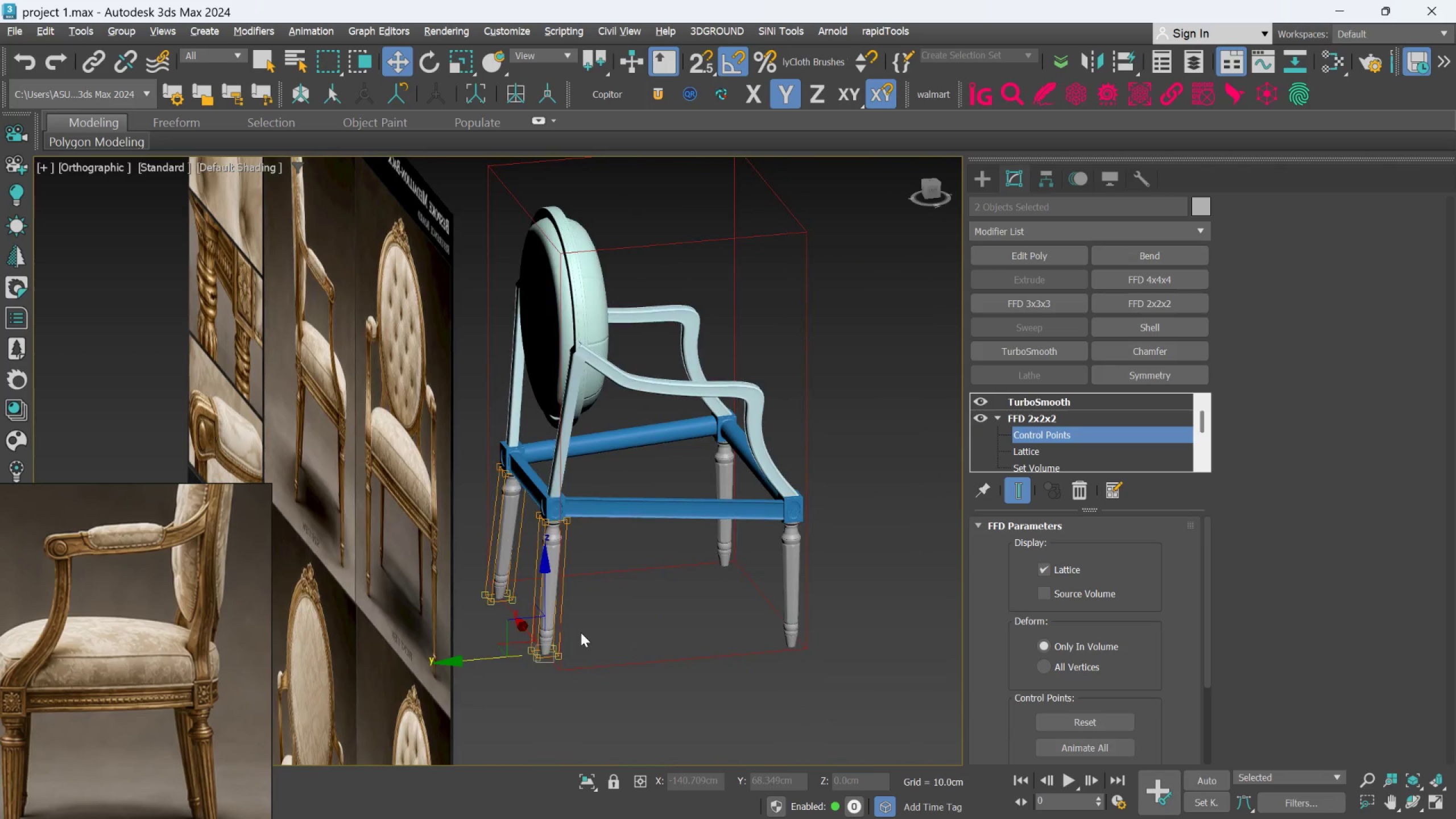 
key(Alt+AltLeft)
 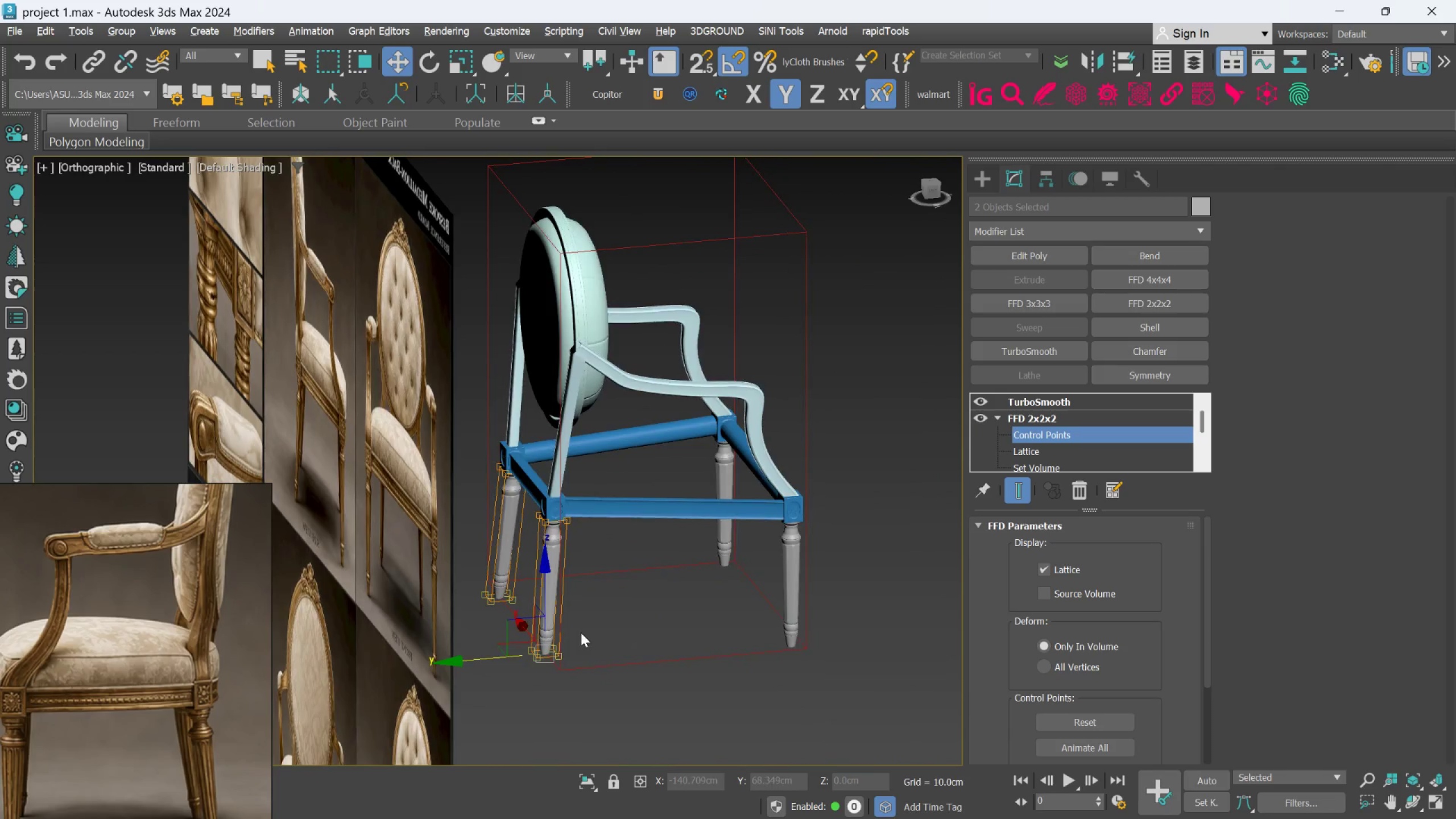 
key(Alt+AltLeft)
 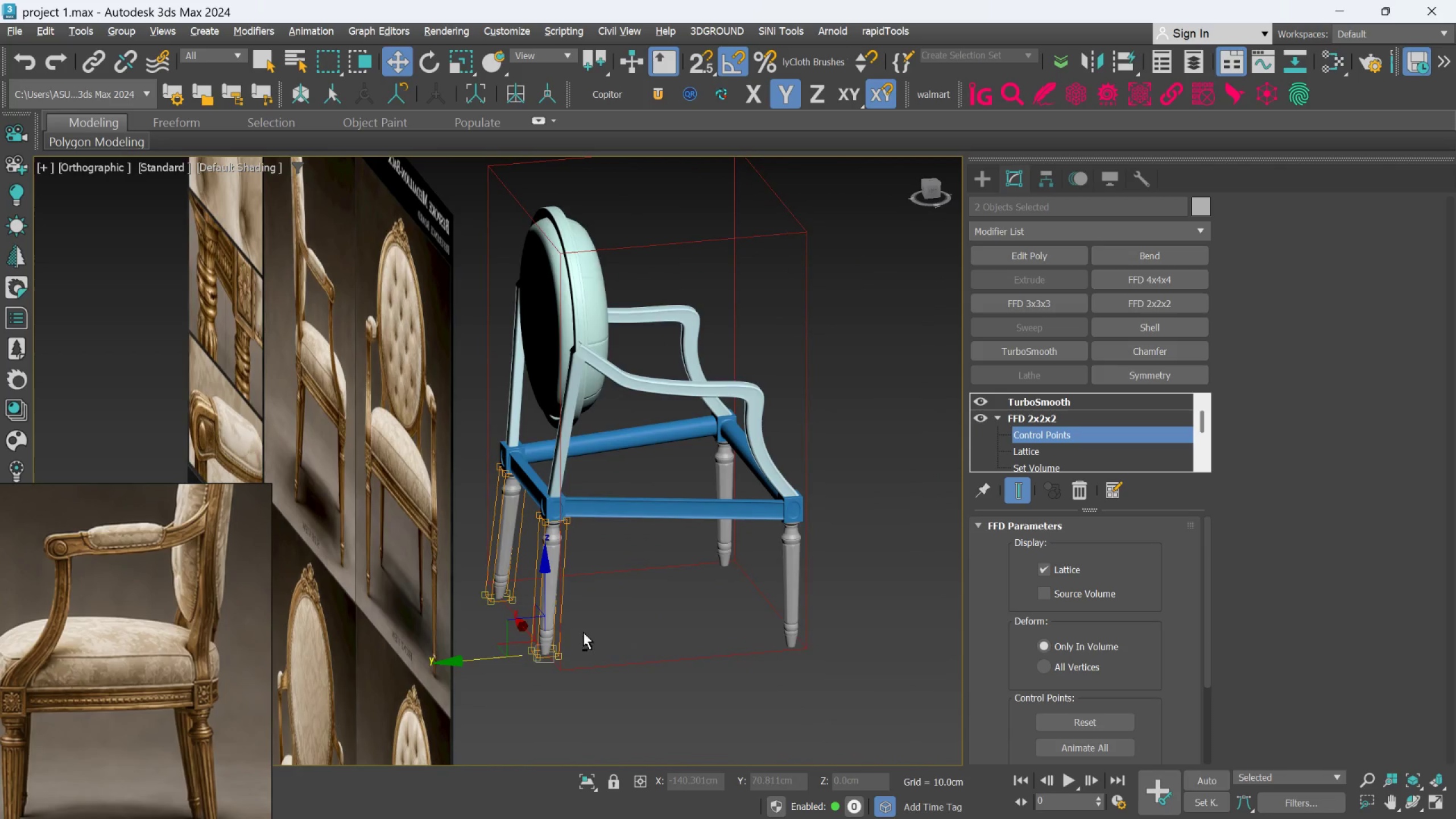 
hold_key(key=AltLeft, duration=6.91)
left_click([864, 506])
 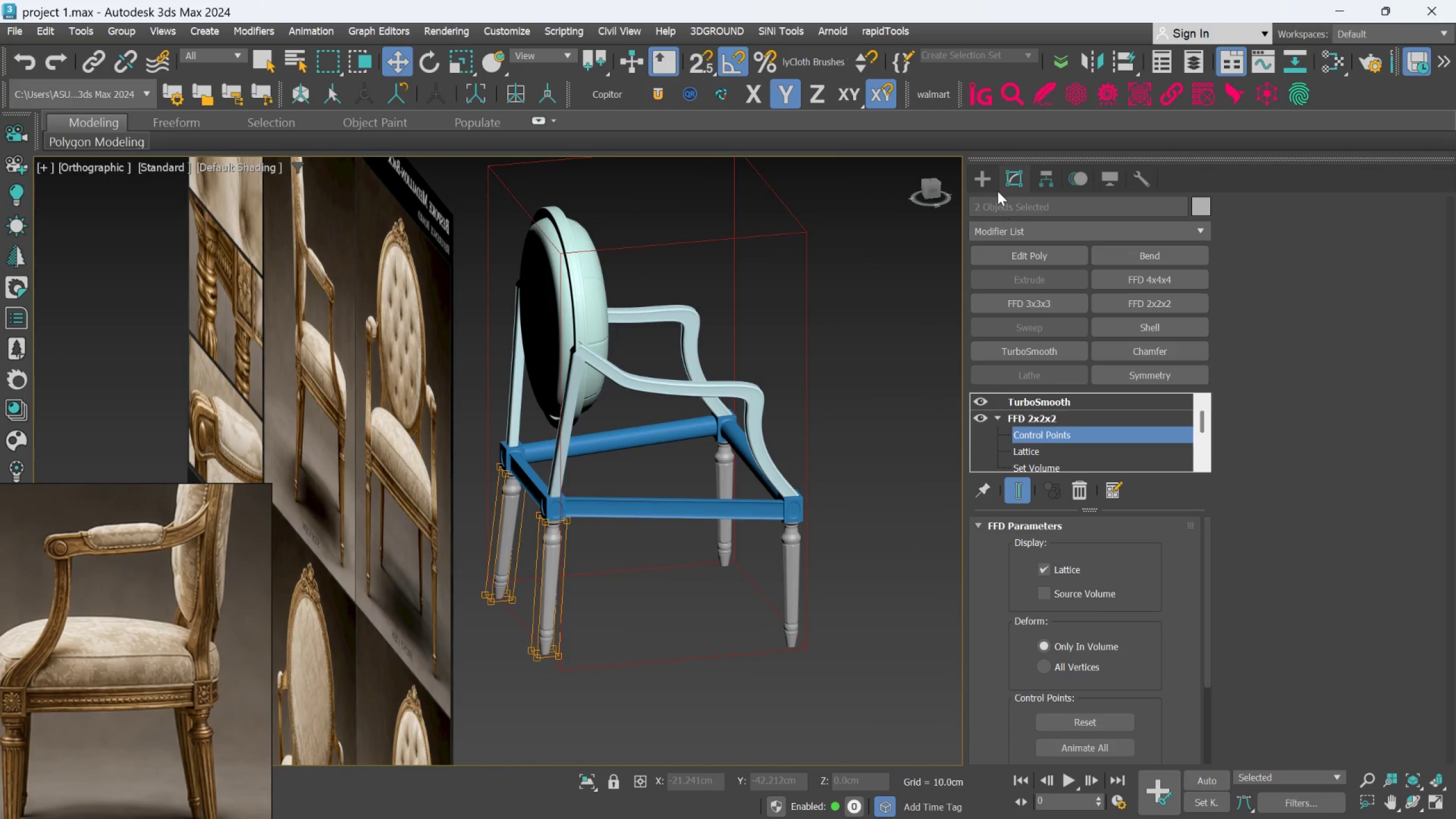 
left_click_drag(start_coordinate=[996, 175], to_coordinate=[996, 180])
 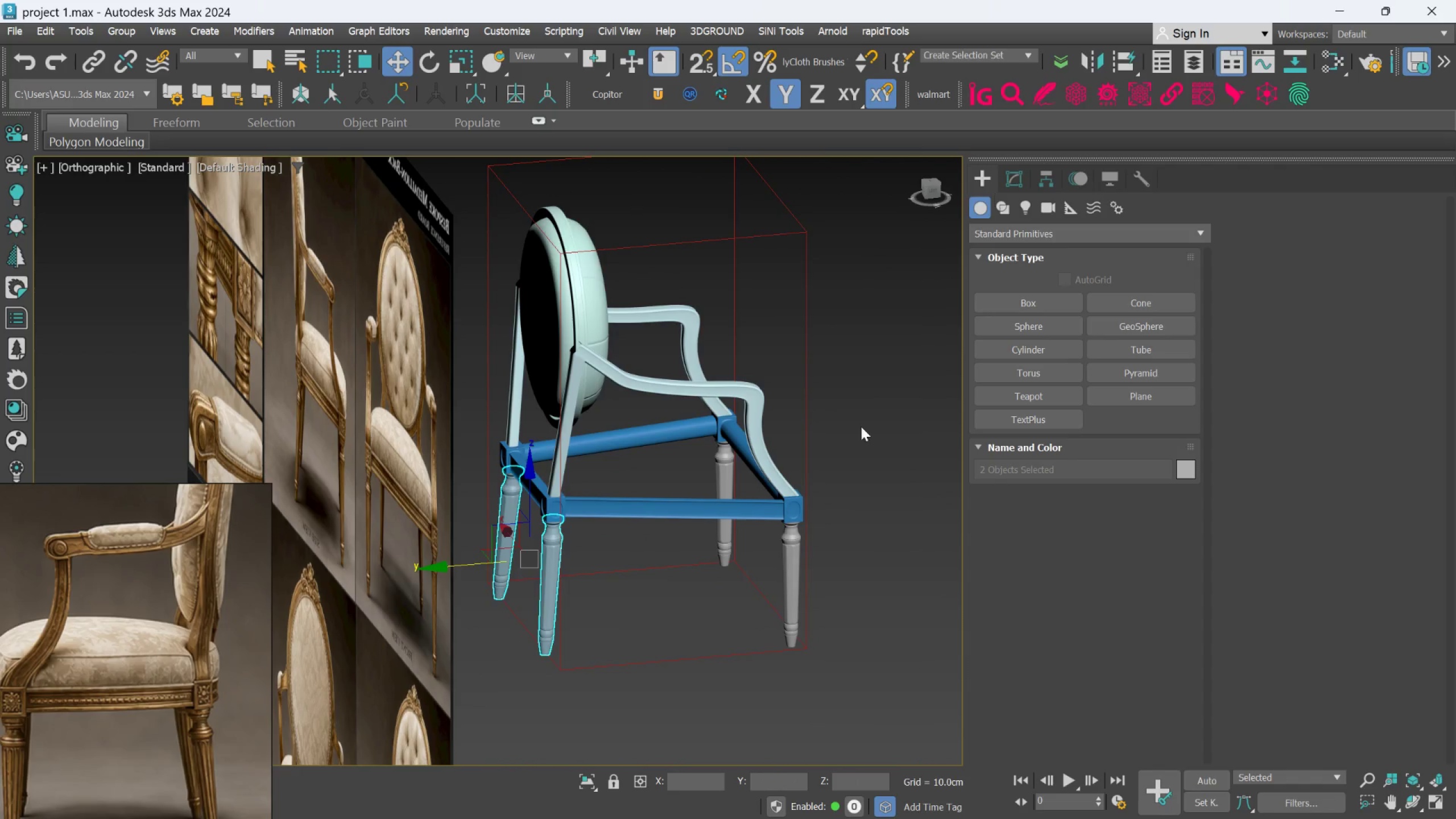 
double_click([862, 427])
 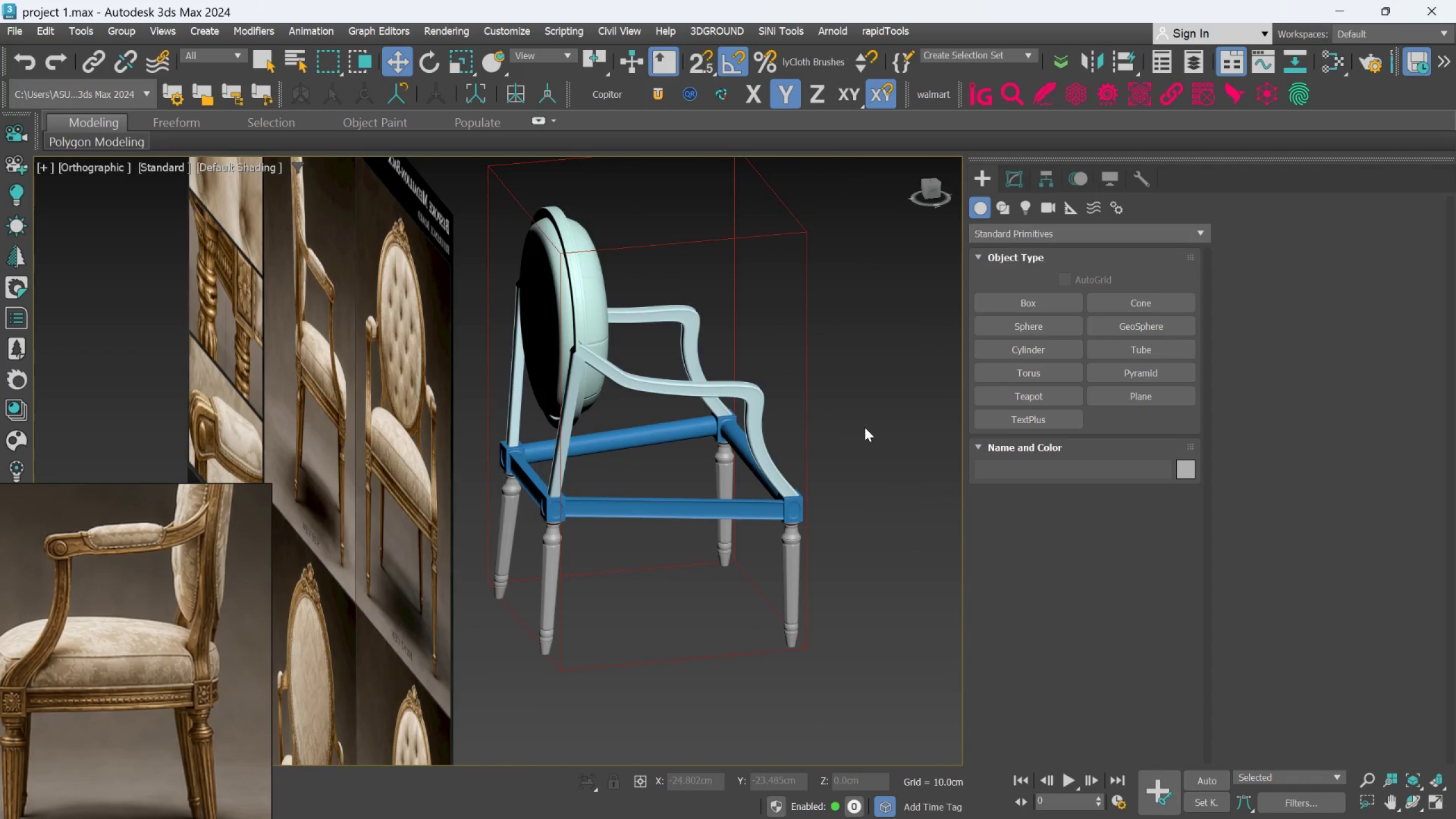 
scroll: coordinate [833, 457], scroll_direction: down, amount: 5.0
 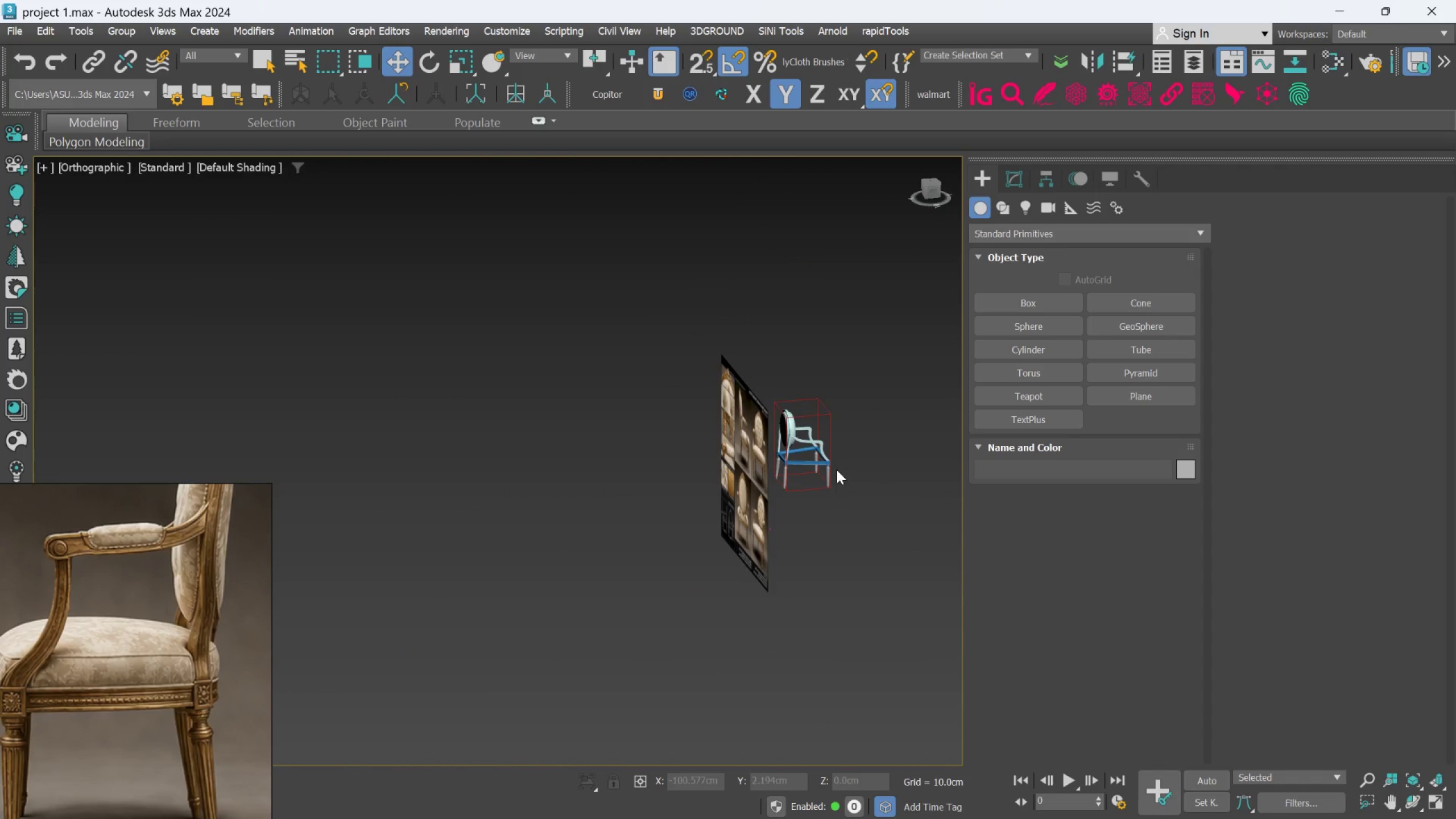 
hold_key(key=AltLeft, duration=0.42)
 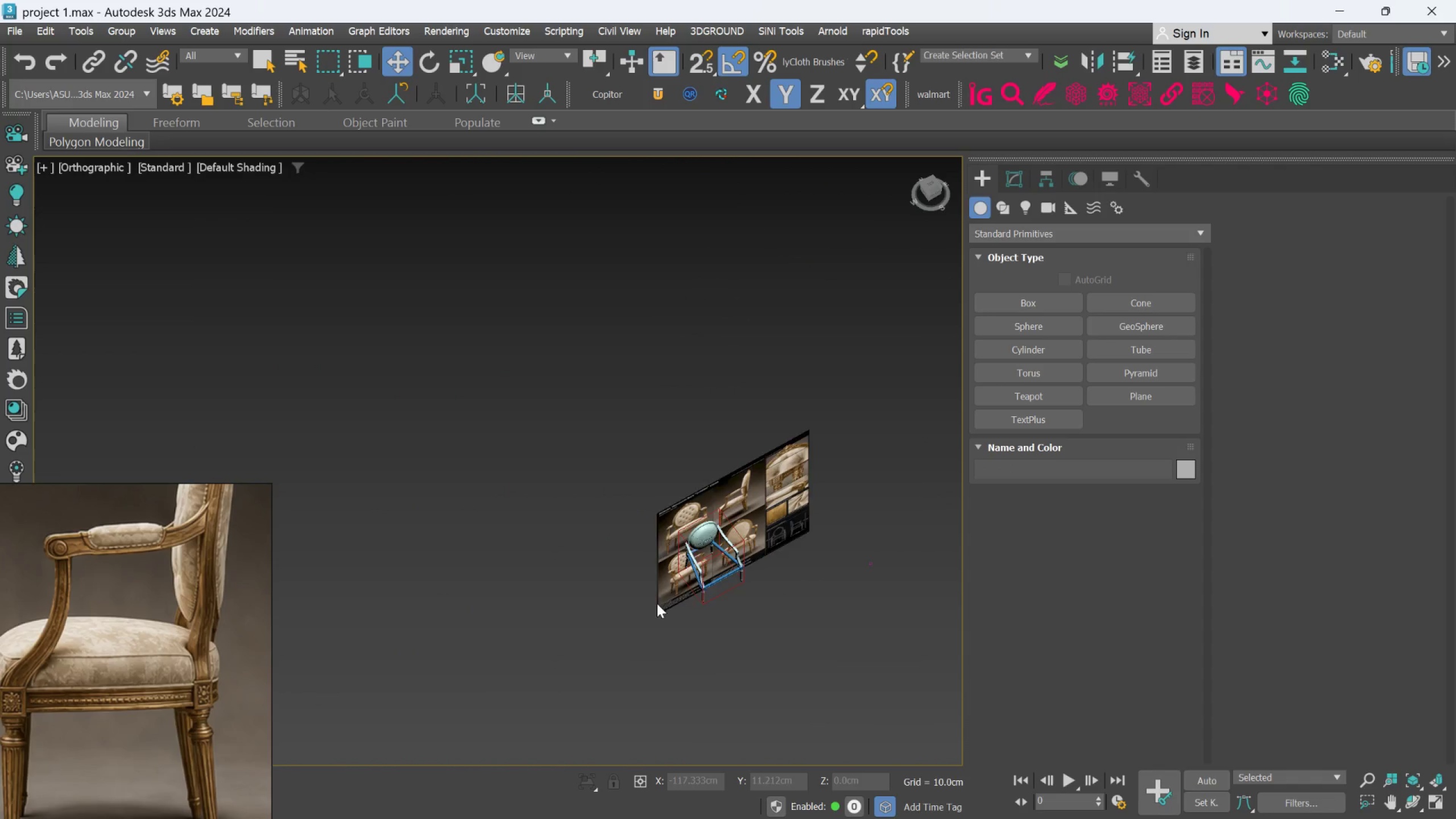 
scroll: coordinate [756, 596], scroll_direction: up, amount: 4.0
 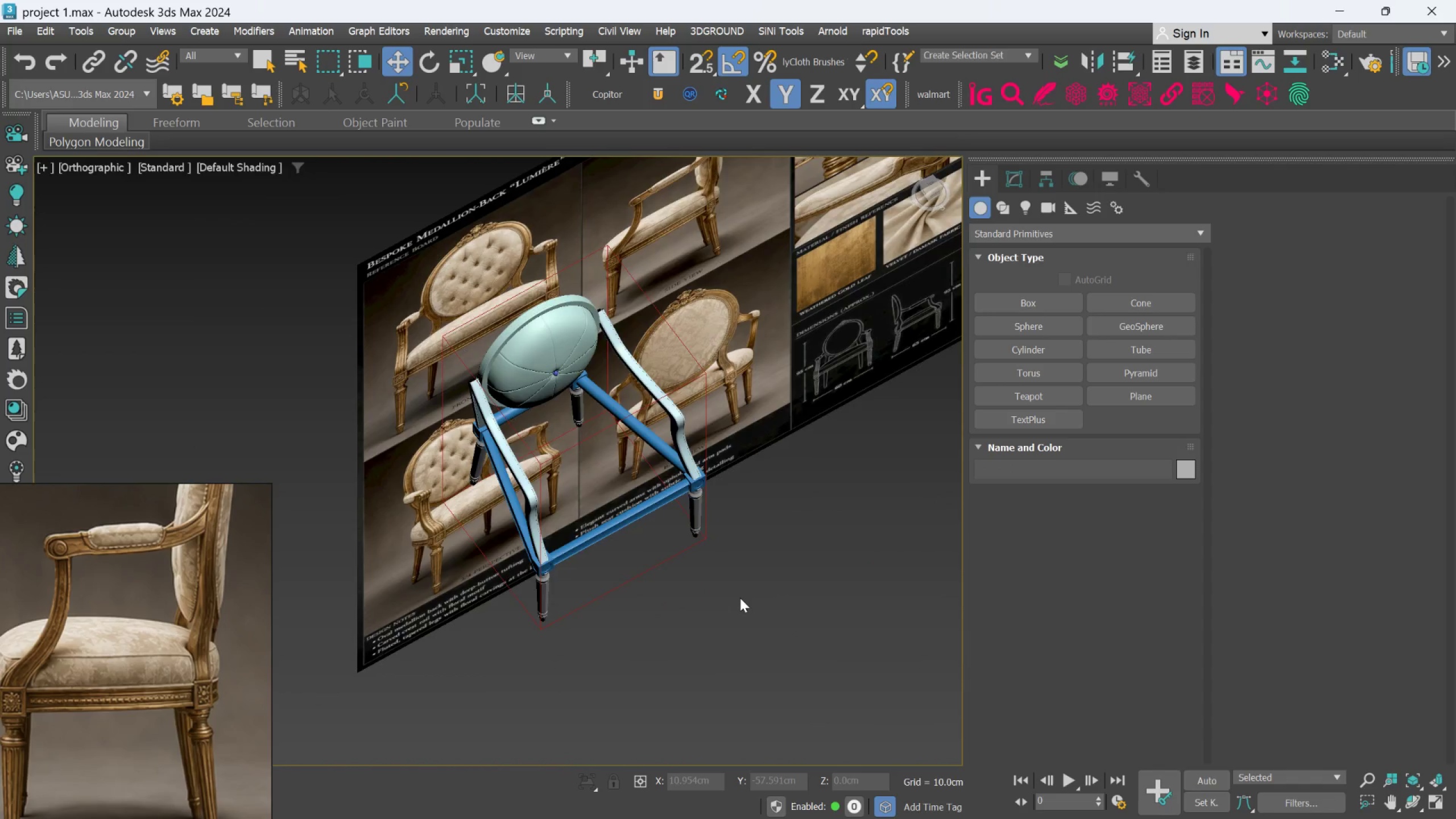 
hold_key(key=AltLeft, duration=0.5)
 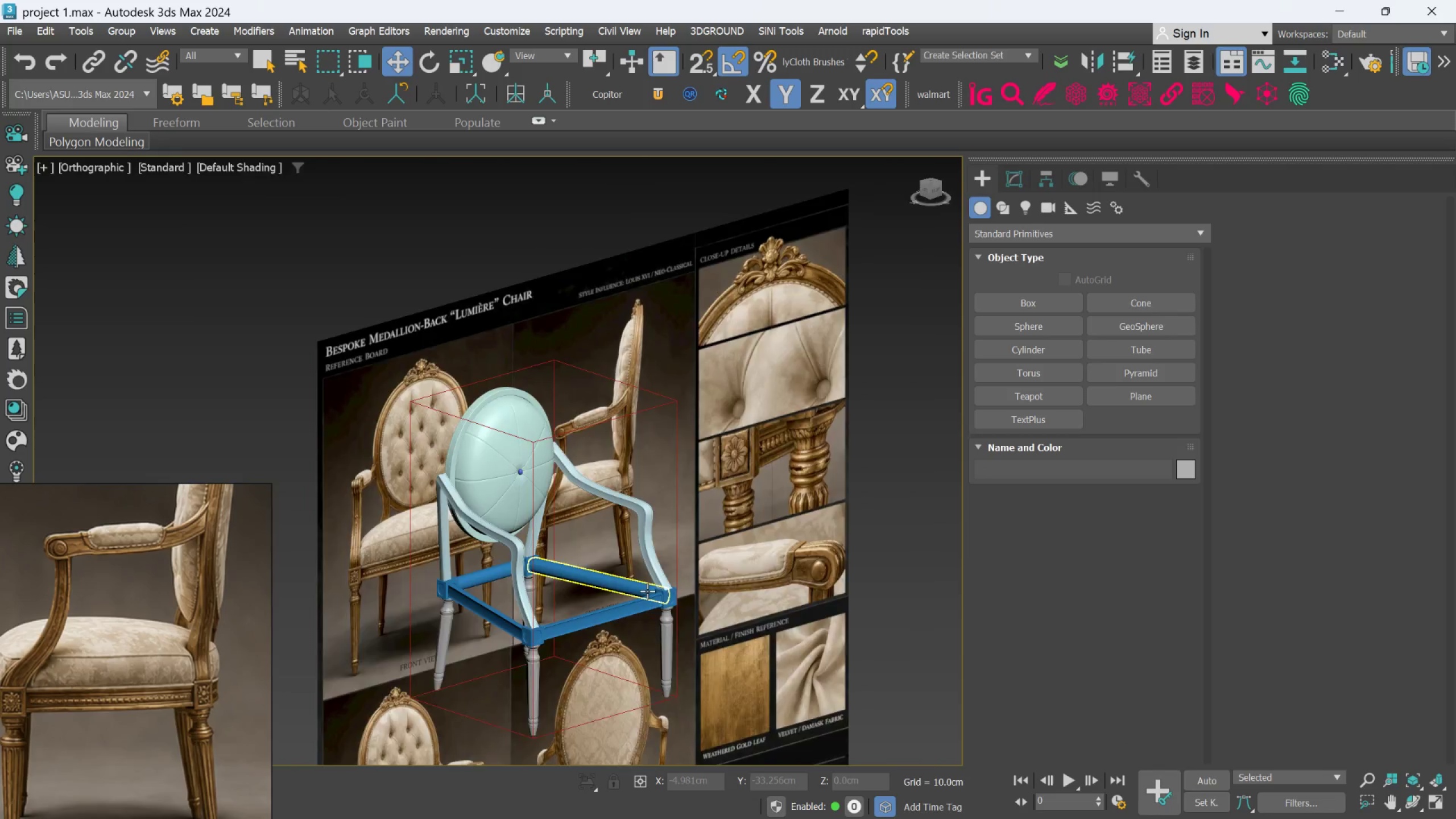 
scroll: coordinate [647, 591], scroll_direction: up, amount: 2.0
 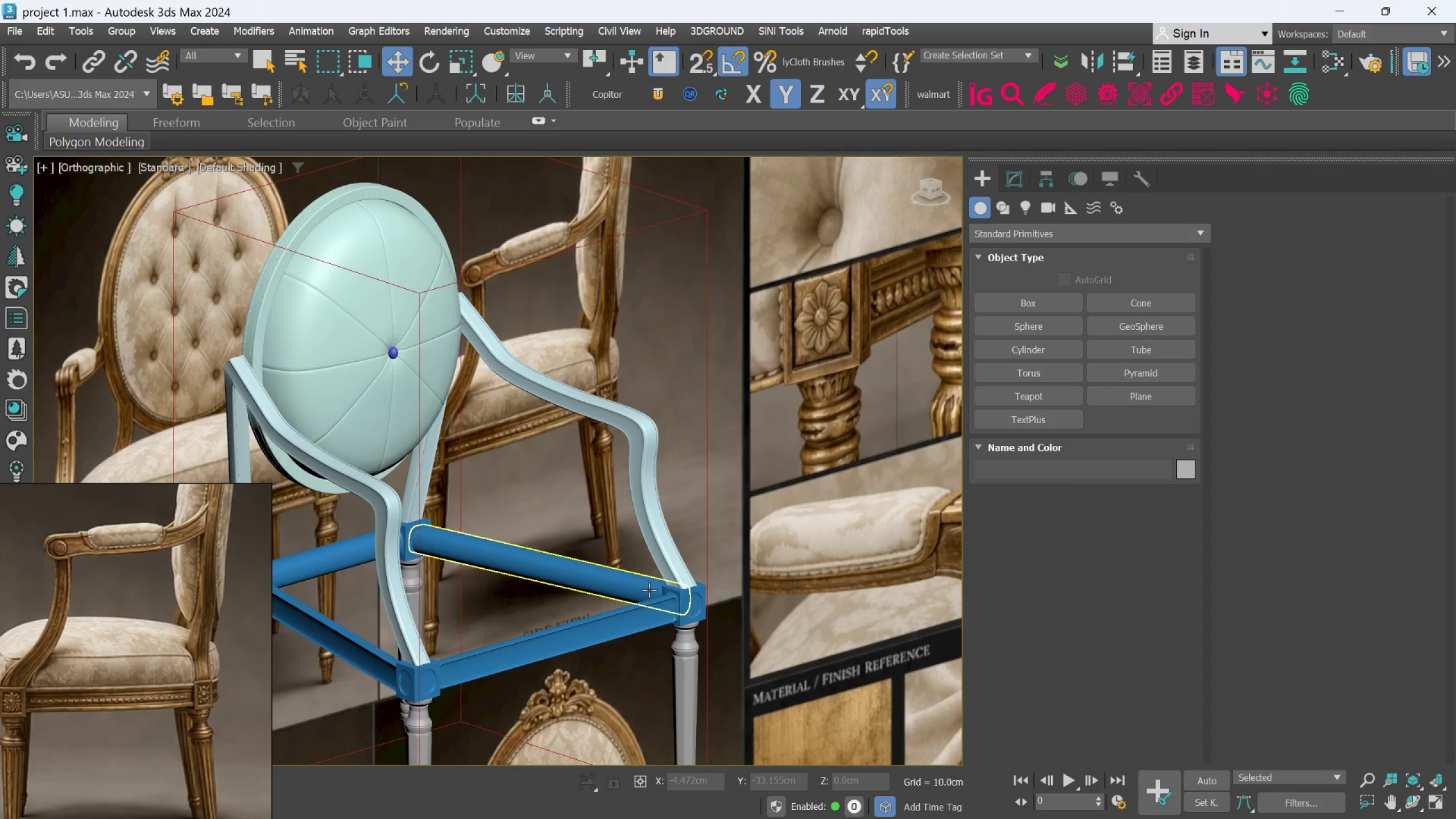 
hold_key(key=AltLeft, duration=0.56)
 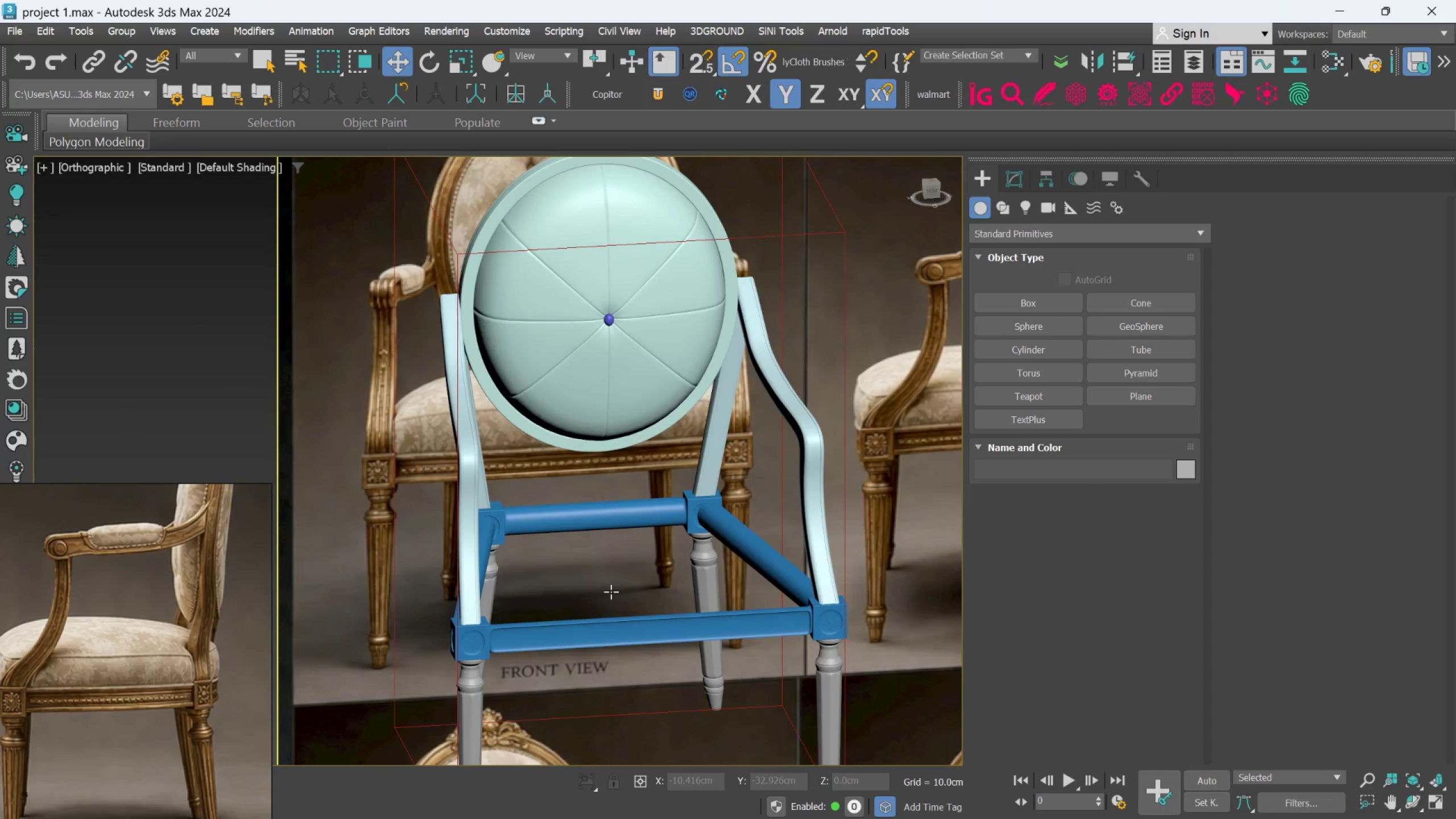 
hold_key(key=AltLeft, duration=3.72)
scroll: coordinate [410, 442], scroll_direction: down, amount: 2.0
 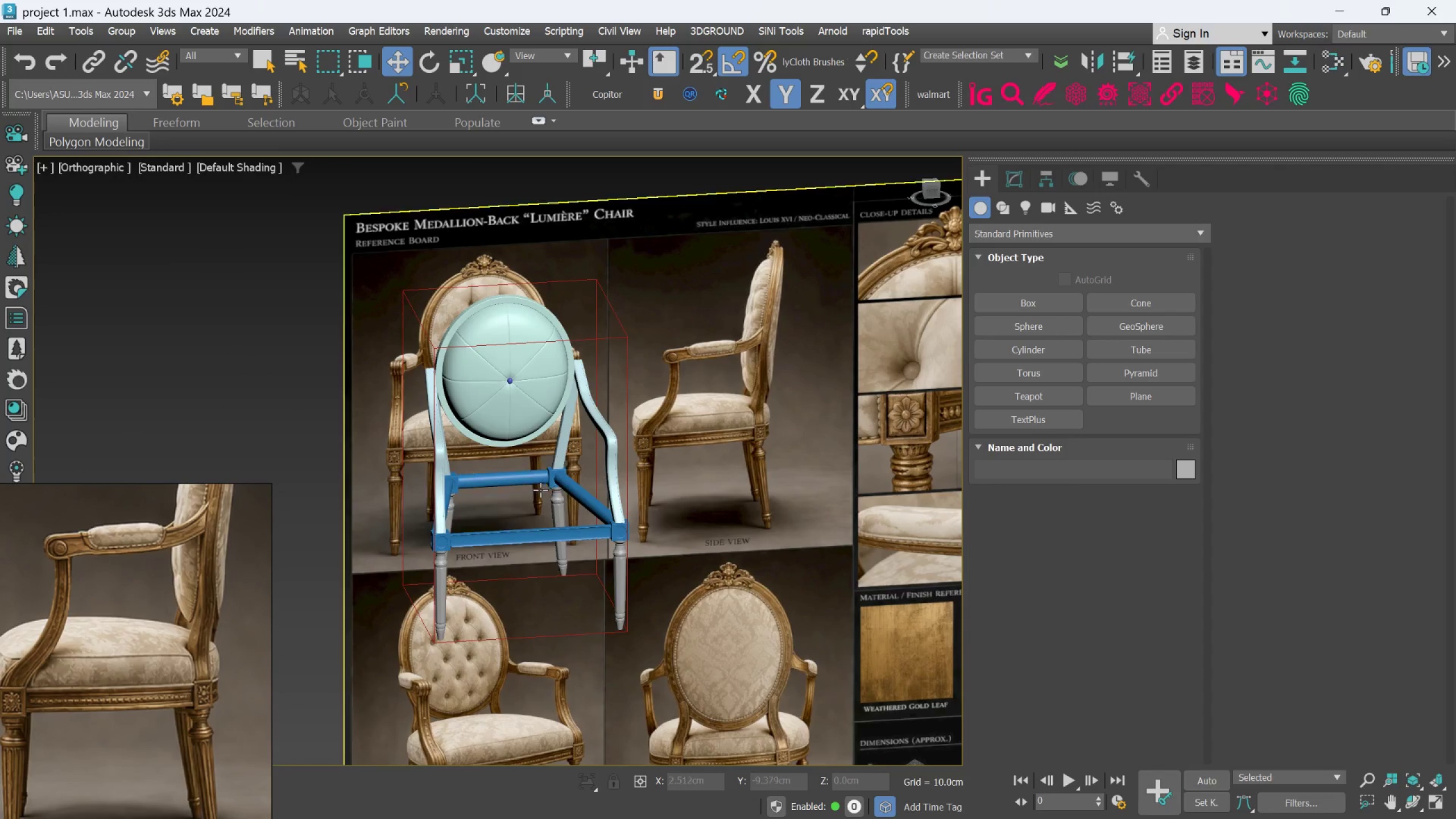 
hold_key(key=AltLeft, duration=0.48)
 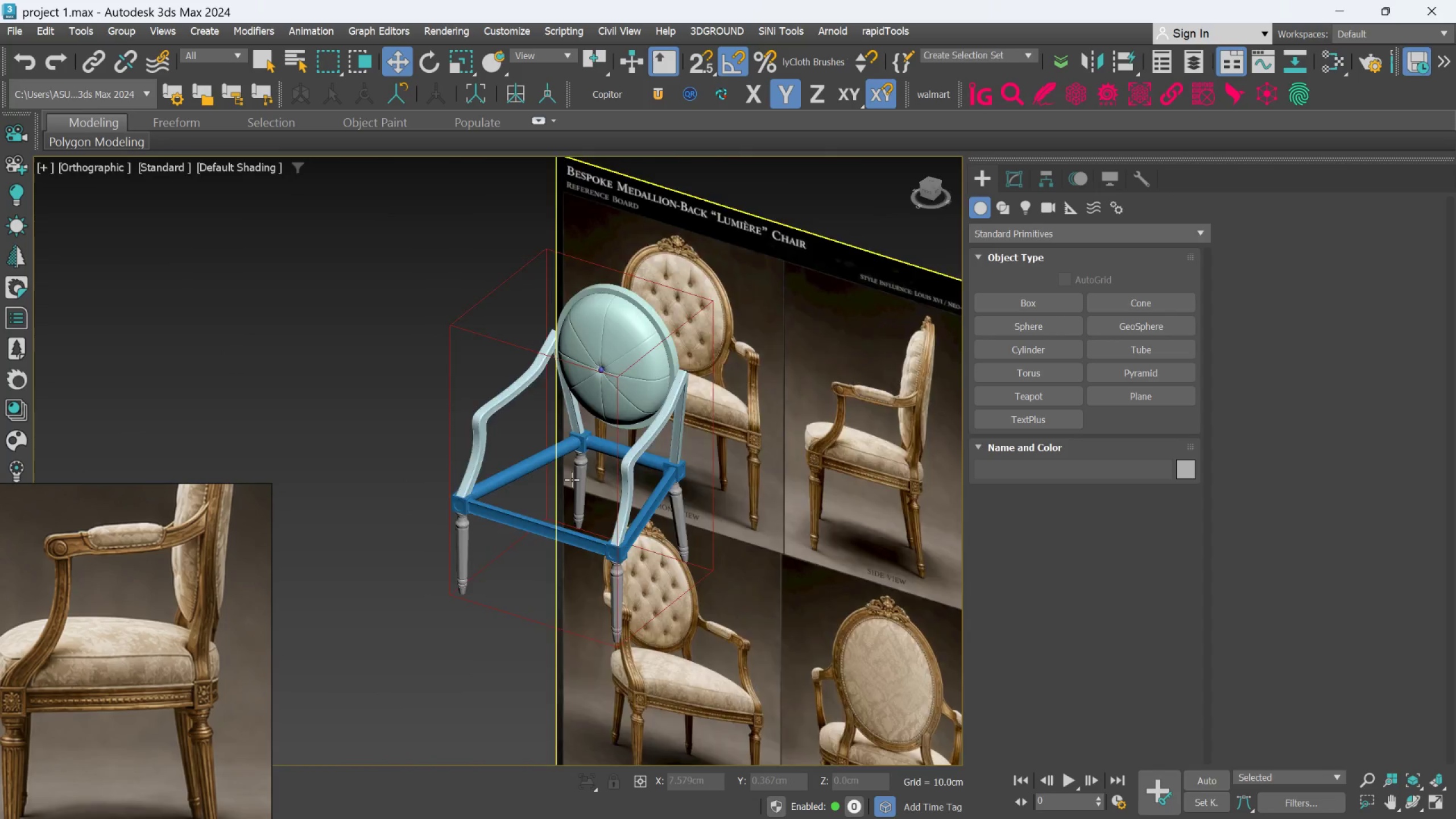 
scroll: coordinate [572, 479], scroll_direction: up, amount: 2.0
 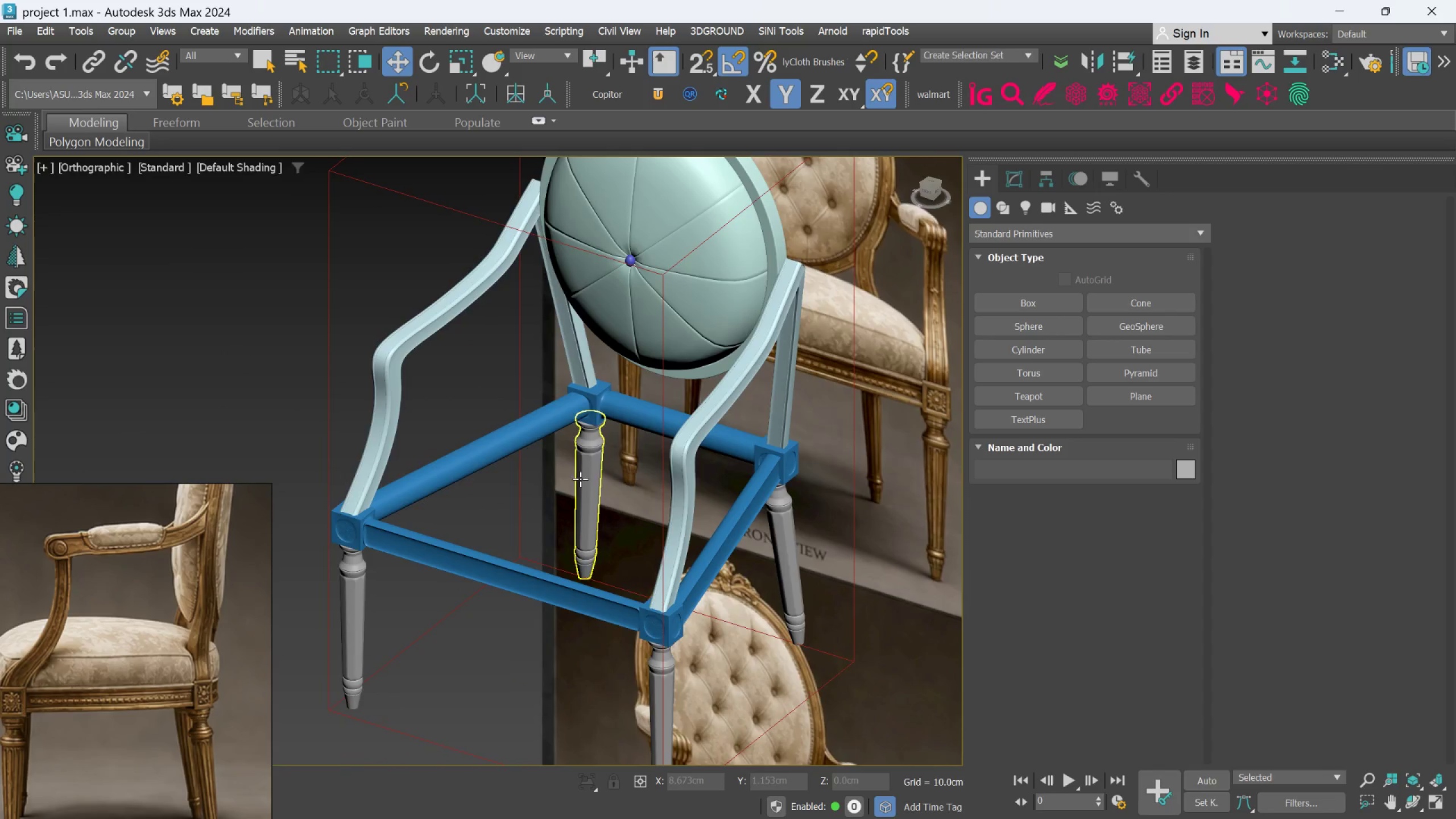 
hold_key(key=AltLeft, duration=0.48)
 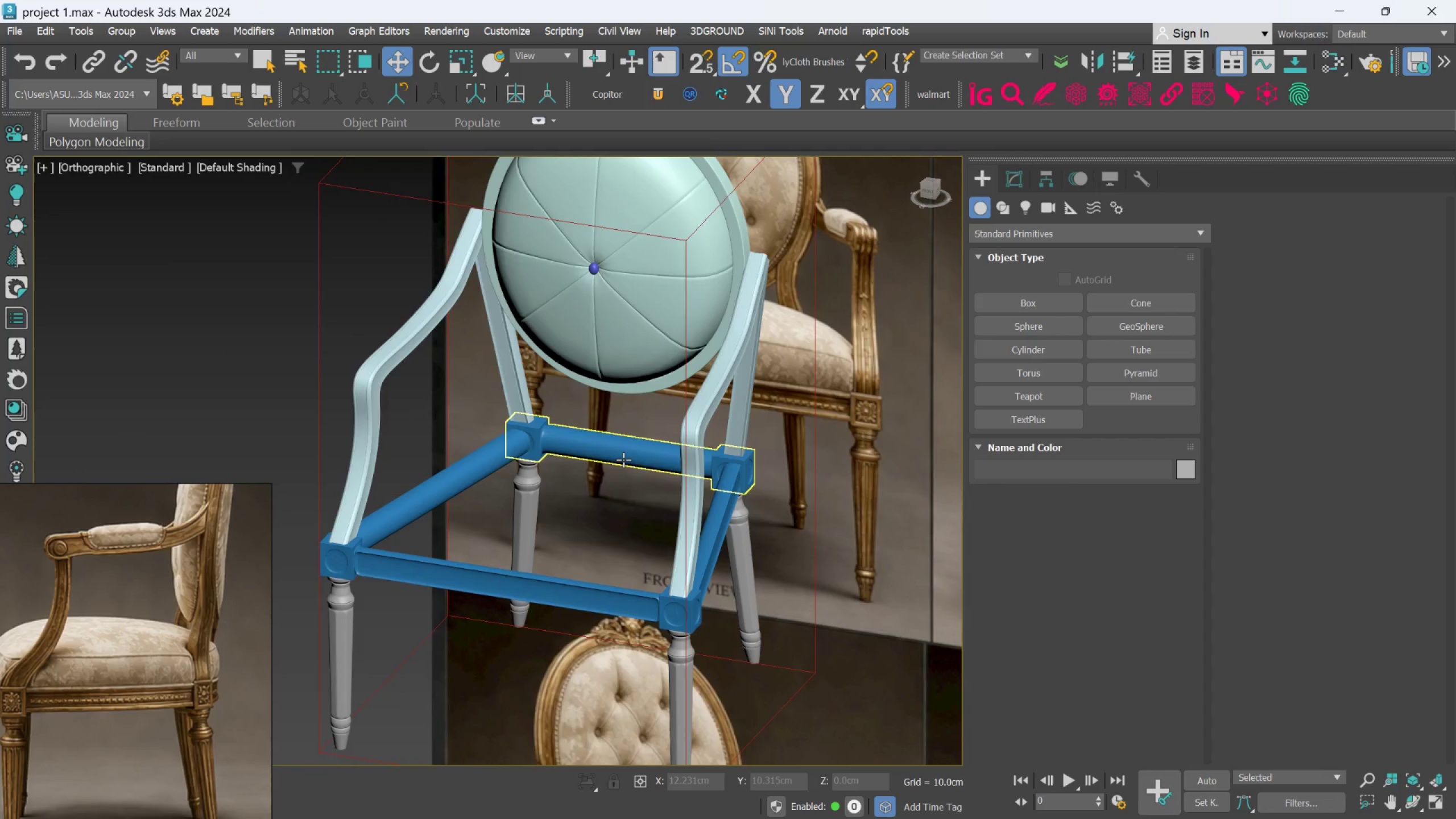 
hold_key(key=AltLeft, duration=0.52)
 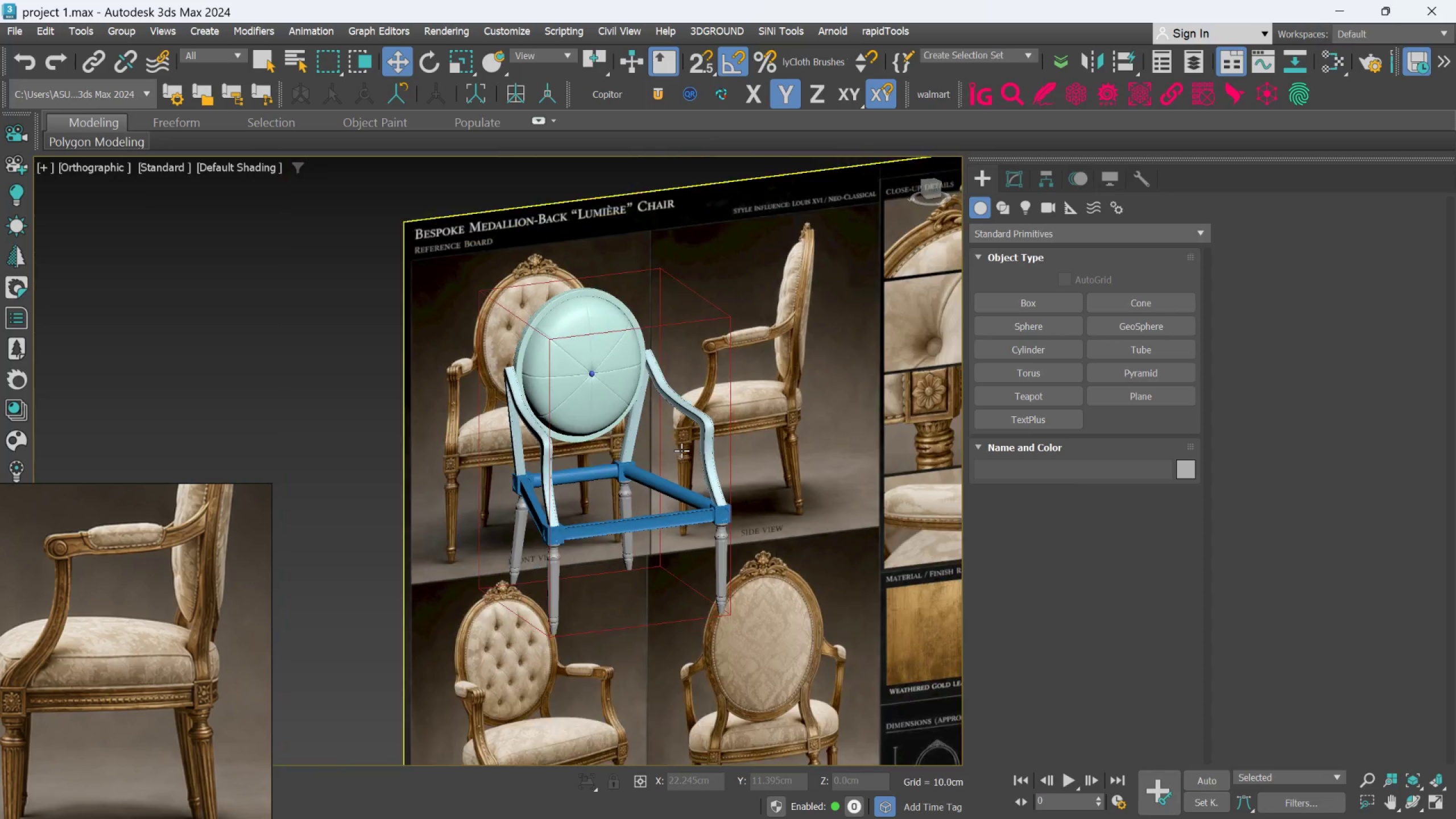 
hold_key(key=AltLeft, duration=0.98)
scroll: coordinate [681, 450], scroll_direction: down, amount: 2.0
 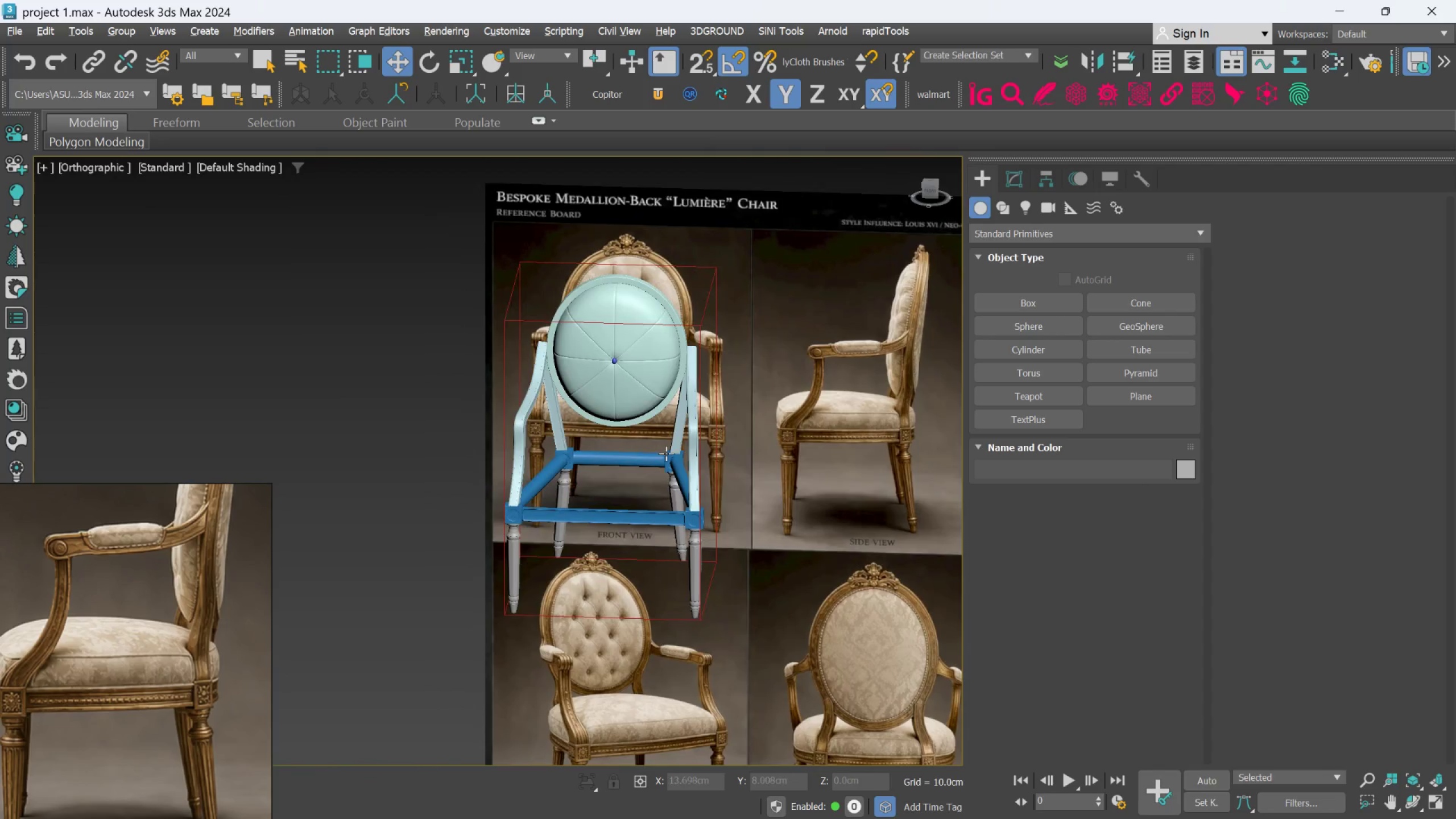 
scroll: coordinate [697, 448], scroll_direction: up, amount: 2.0
 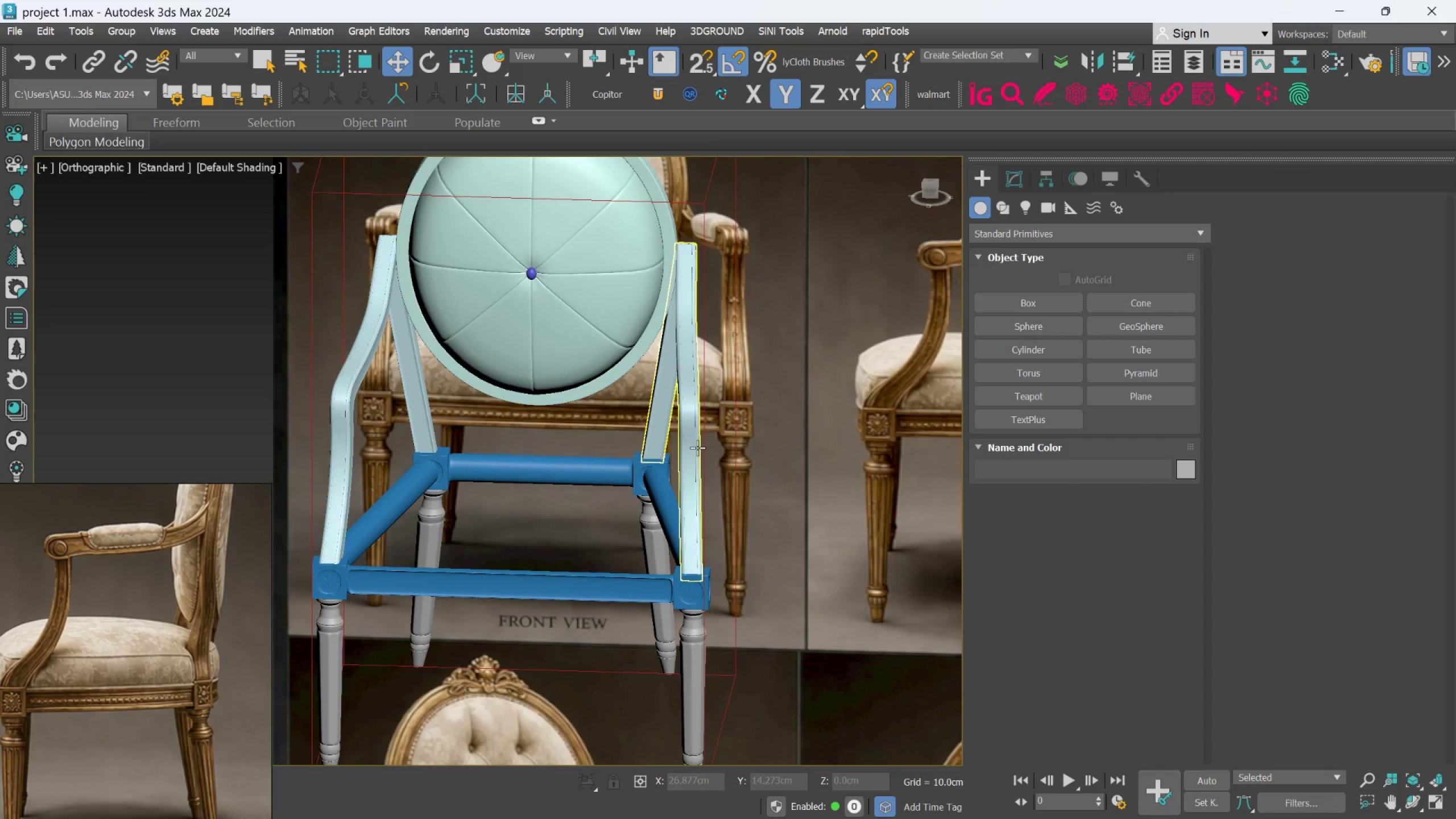 
key(Alt+AltLeft)
 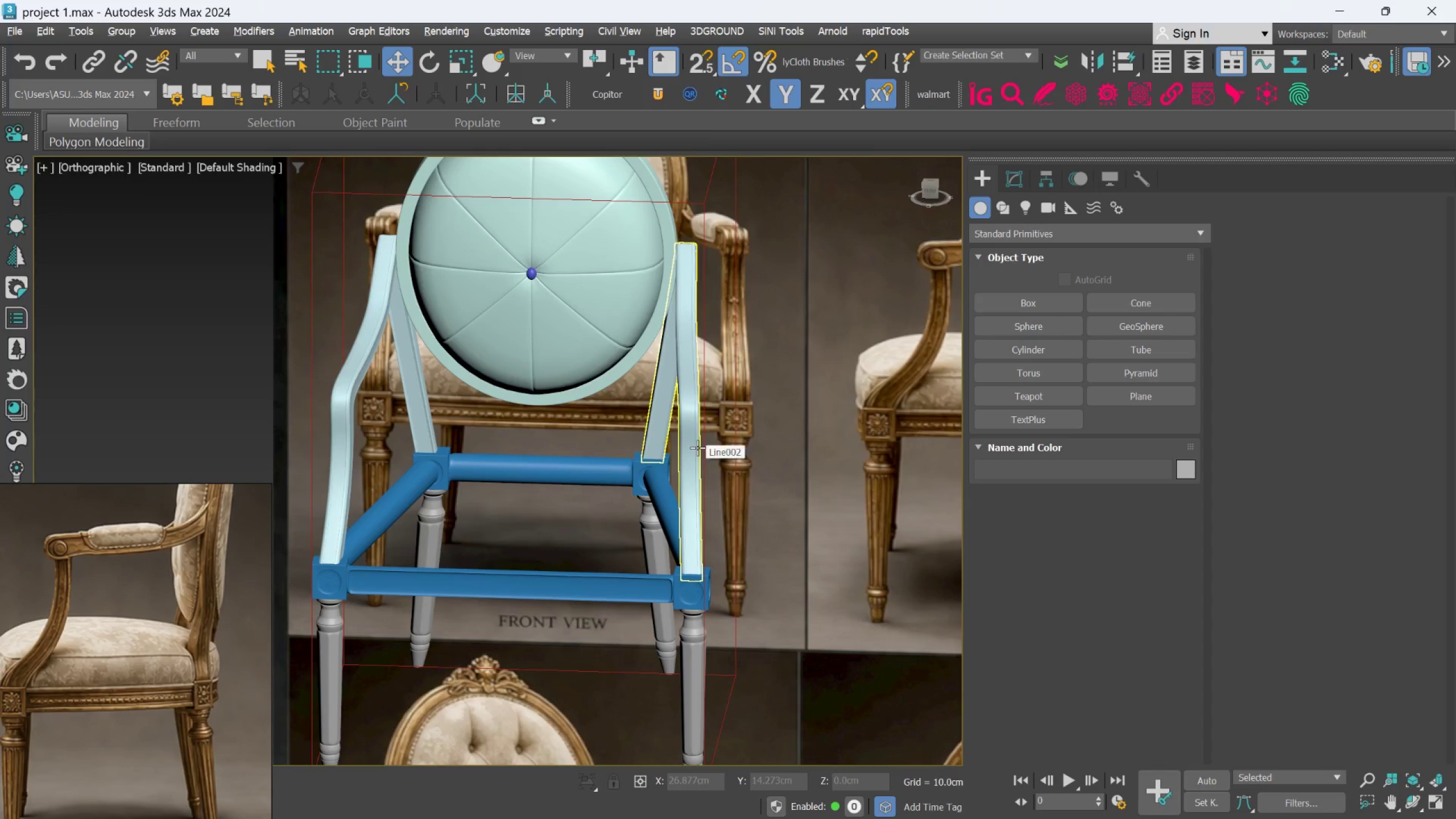 
left_click([697, 448])
 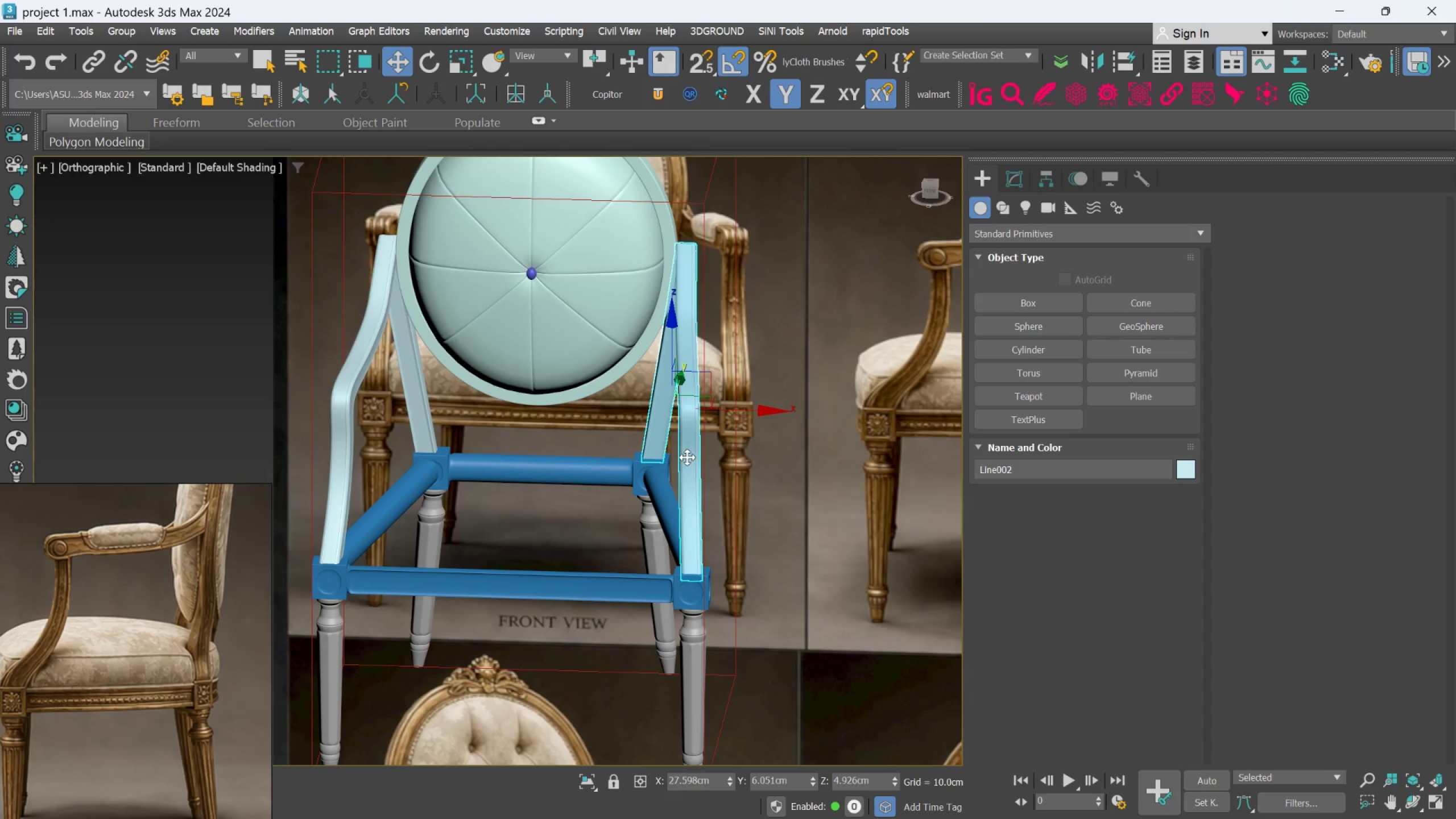 
hold_key(key=AltLeft, duration=0.52)
 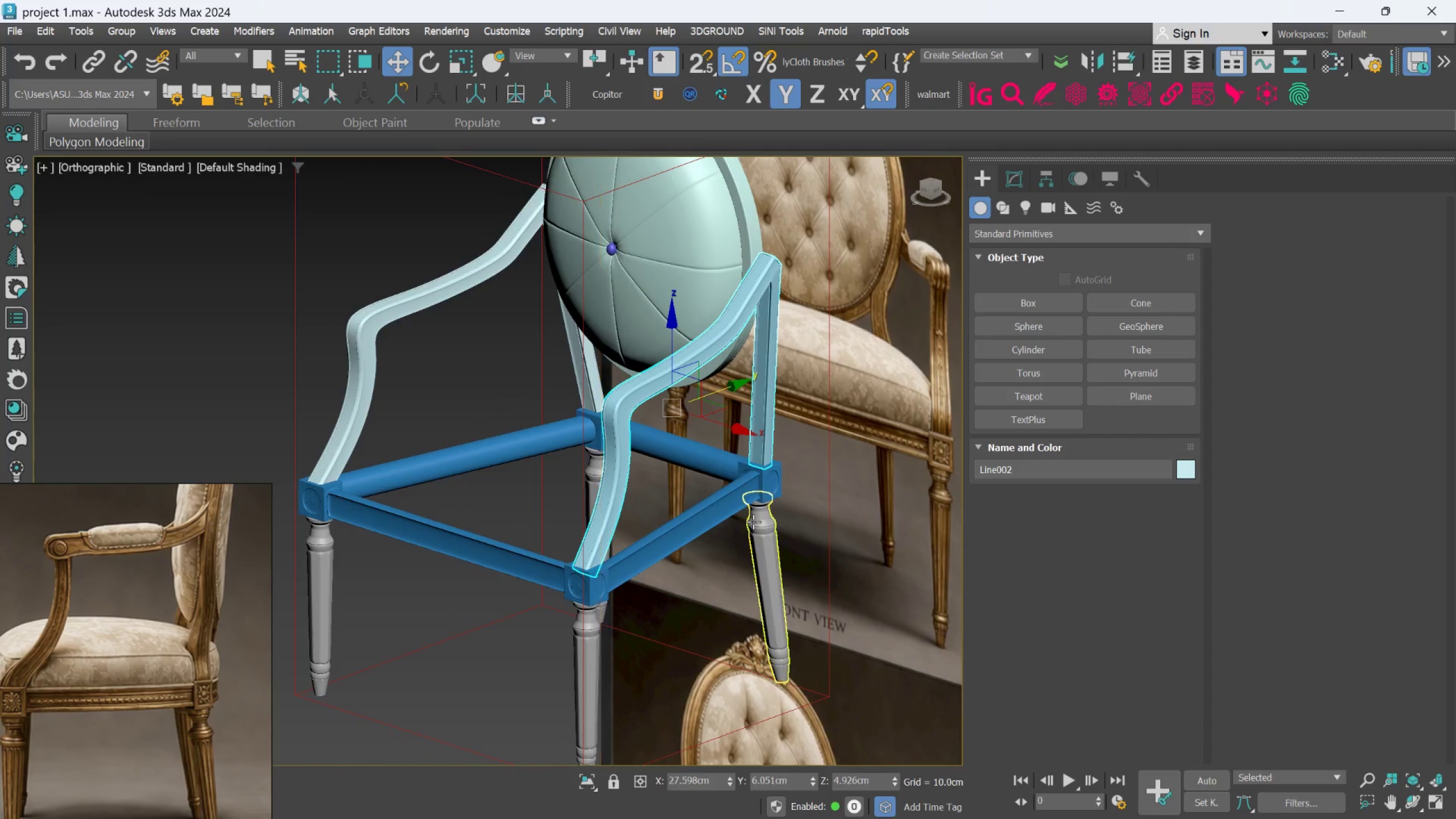 
scroll: coordinate [754, 522], scroll_direction: up, amount: 2.0
 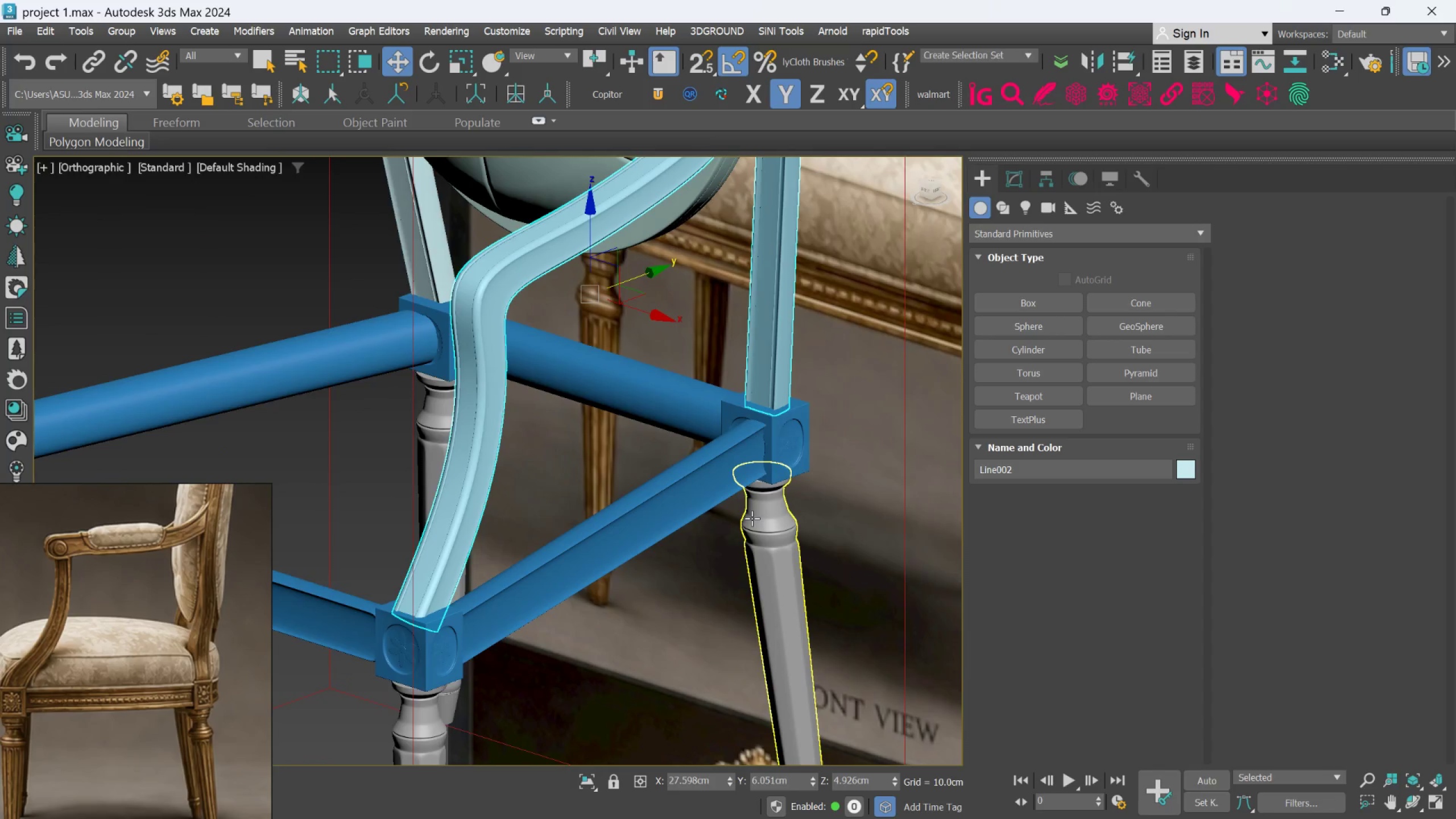 
hold_key(key=AltLeft, duration=0.58)
 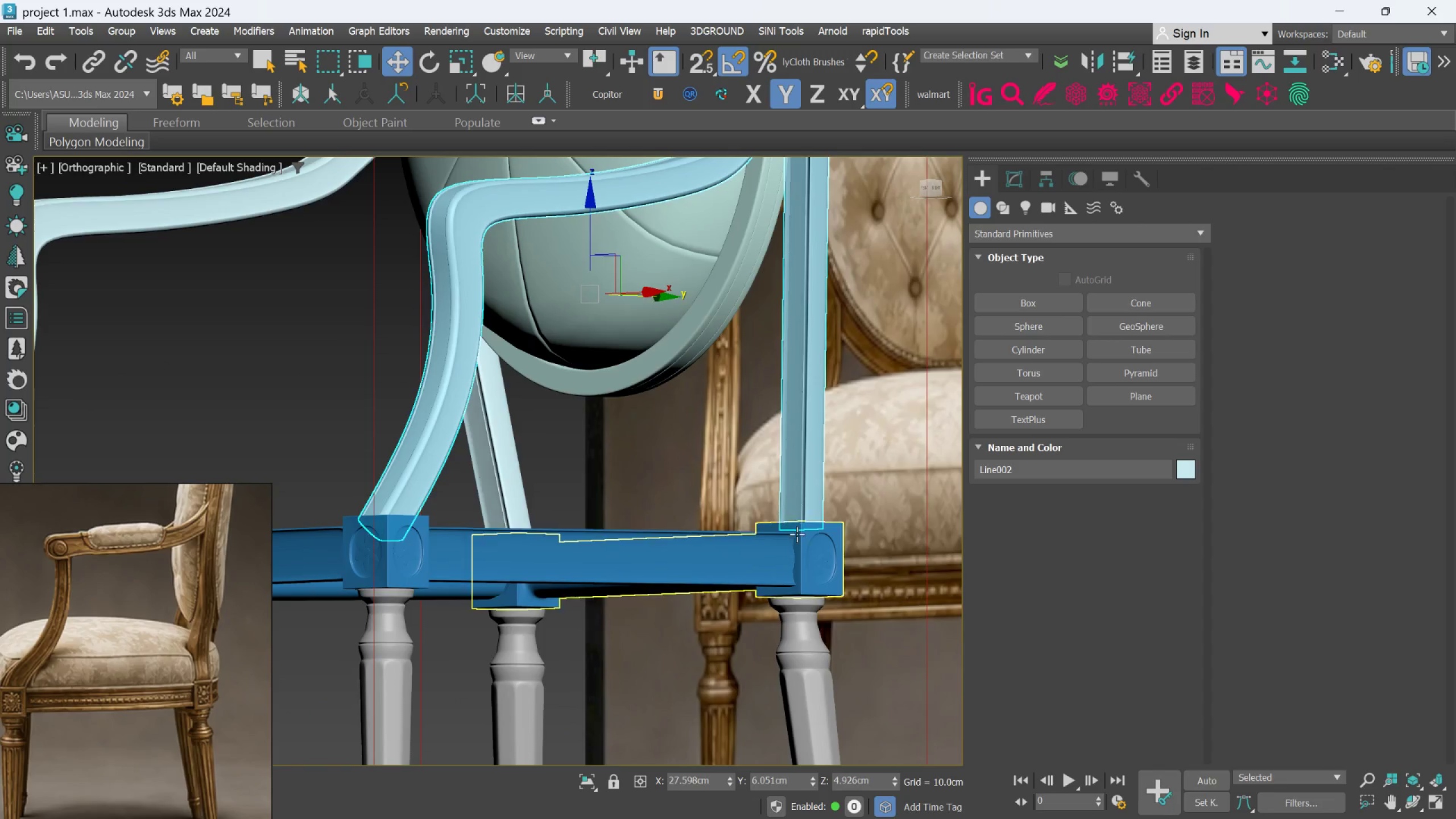 
scroll: coordinate [797, 535], scroll_direction: up, amount: 1.0
 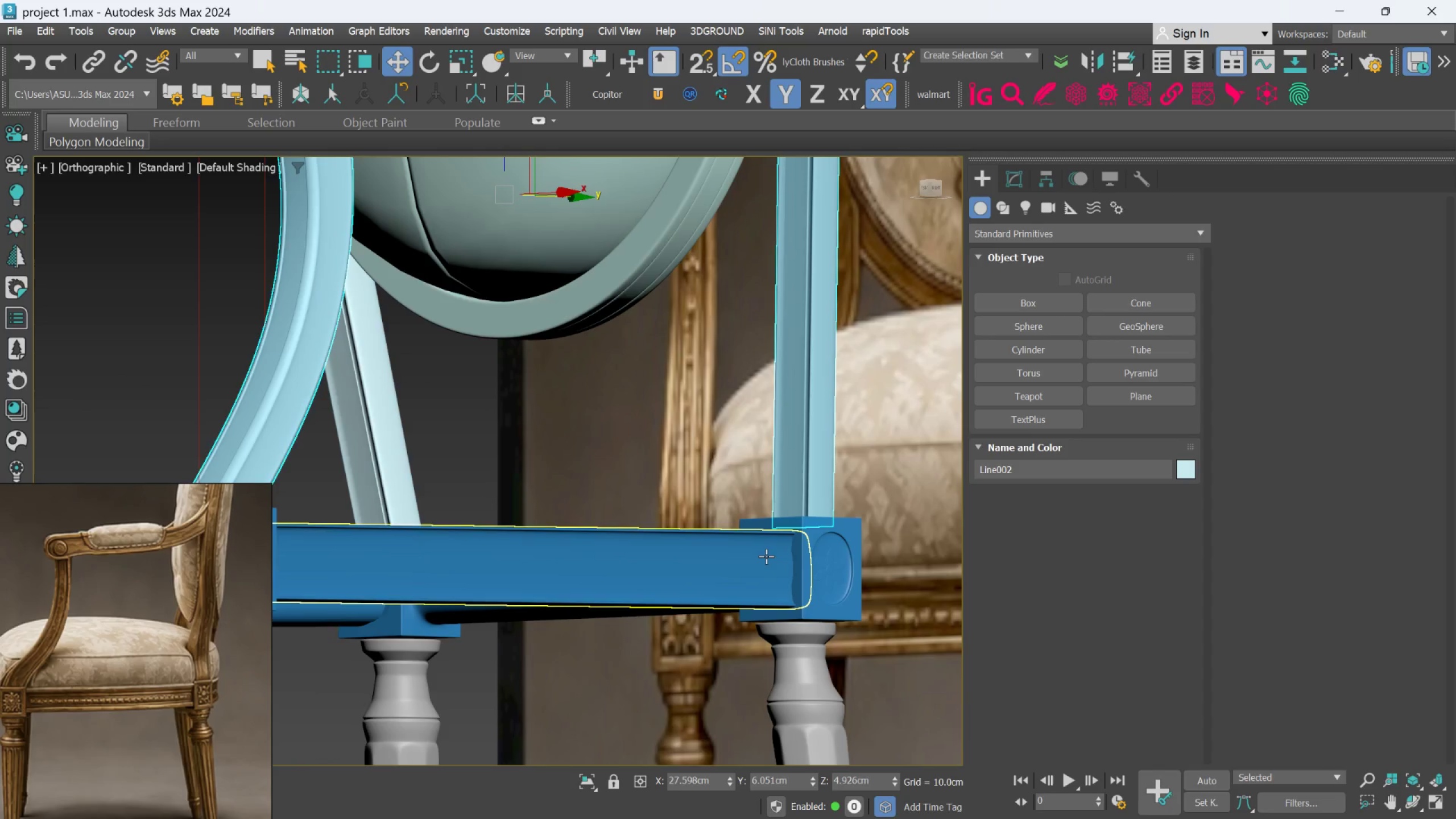 
left_click([766, 556])
 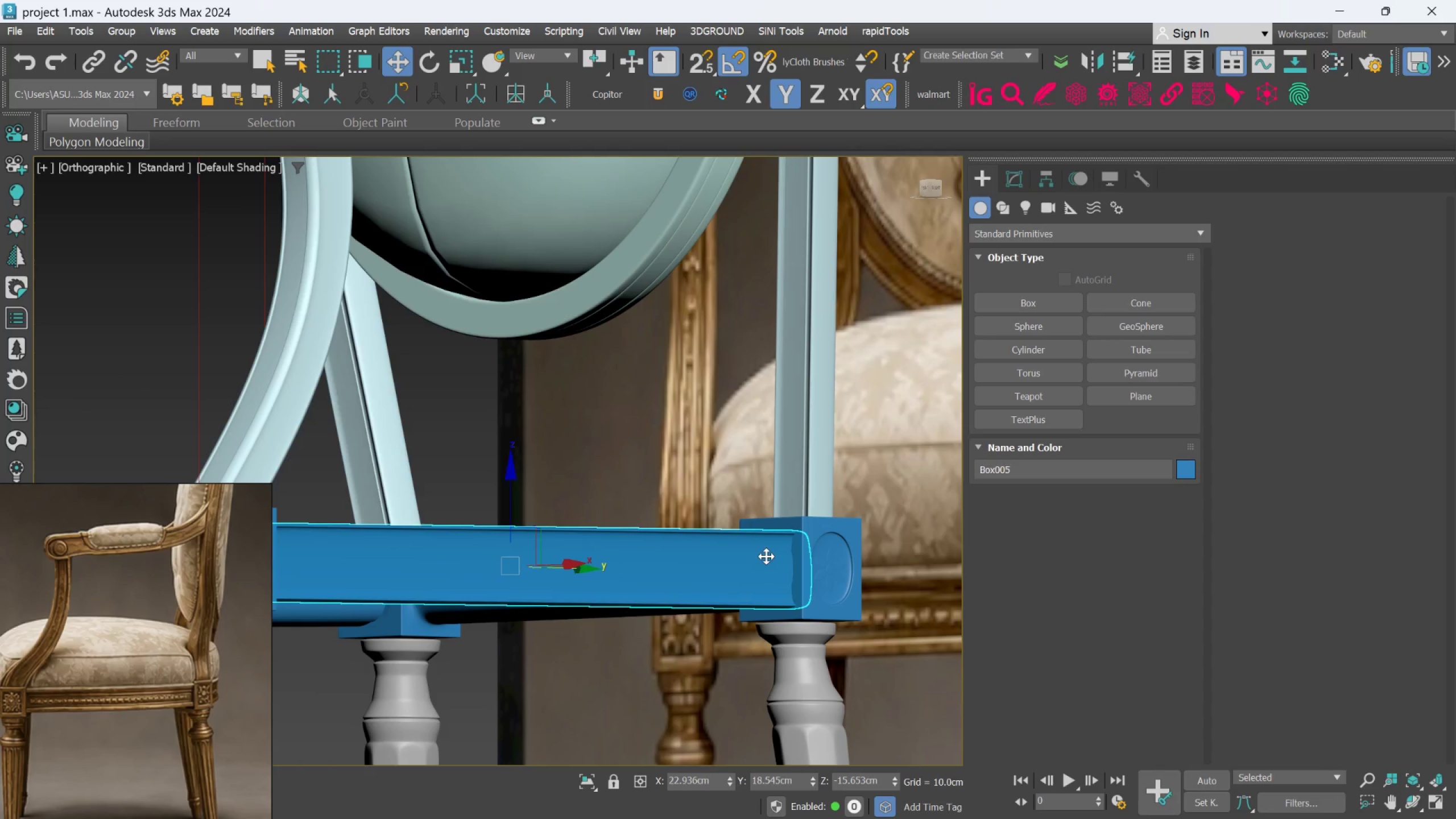 
hold_key(key=AltLeft, duration=0.92)
 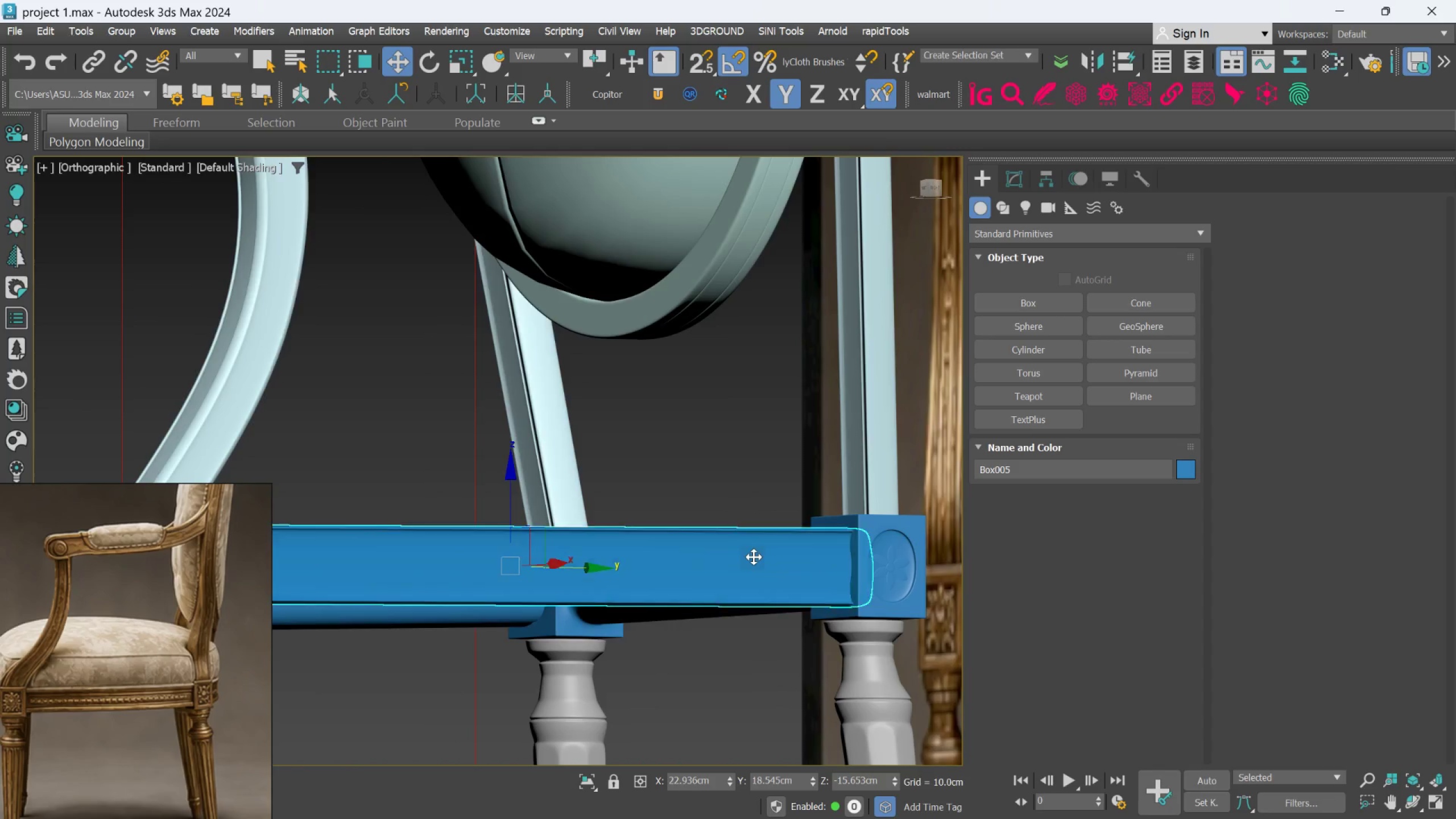 
scroll: coordinate [754, 559], scroll_direction: down, amount: 2.0
 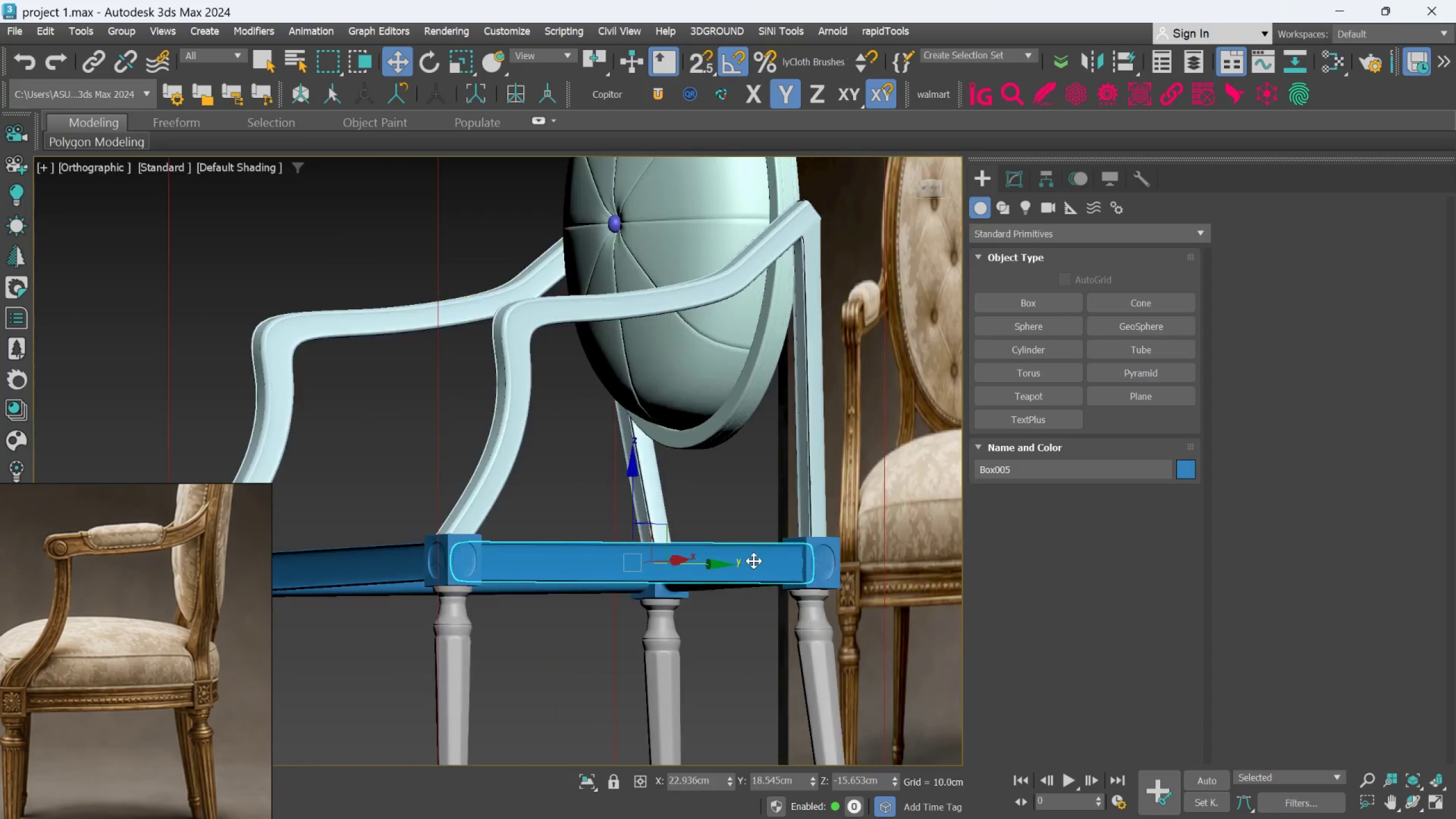 
hold_key(key=AltLeft, duration=0.52)
 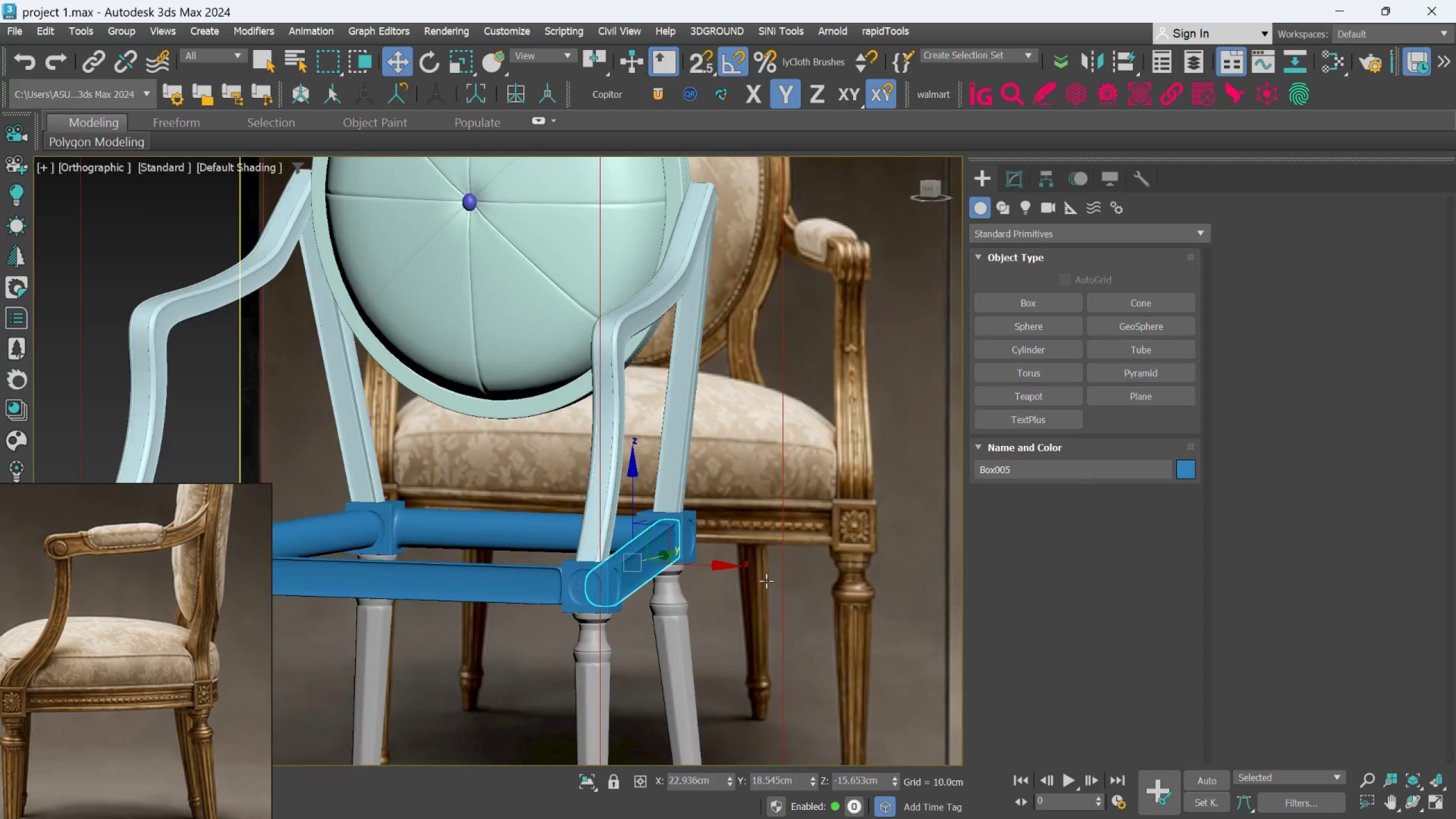 
scroll: coordinate [766, 581], scroll_direction: down, amount: 2.0
 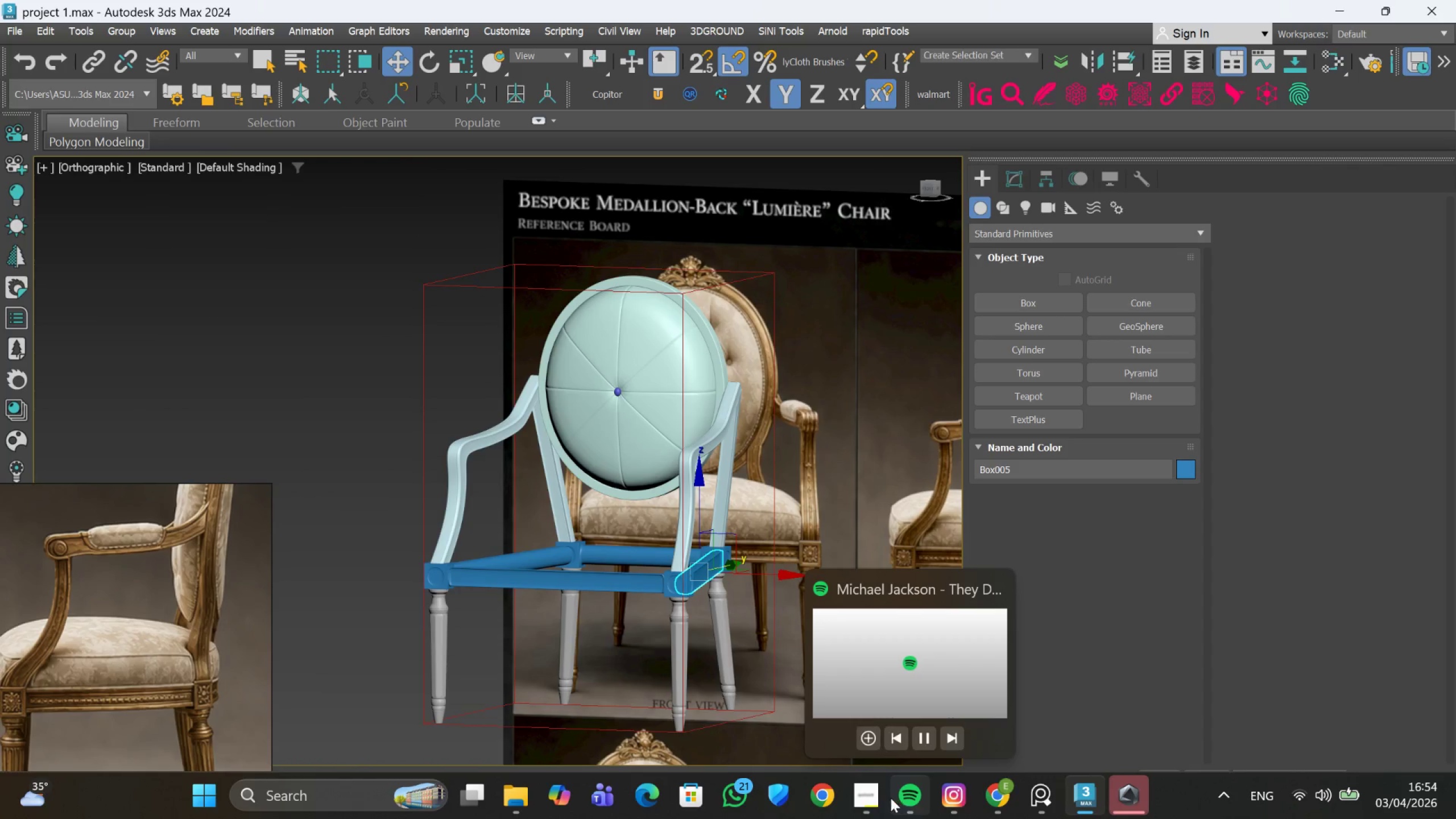 
left_click([851, 731])